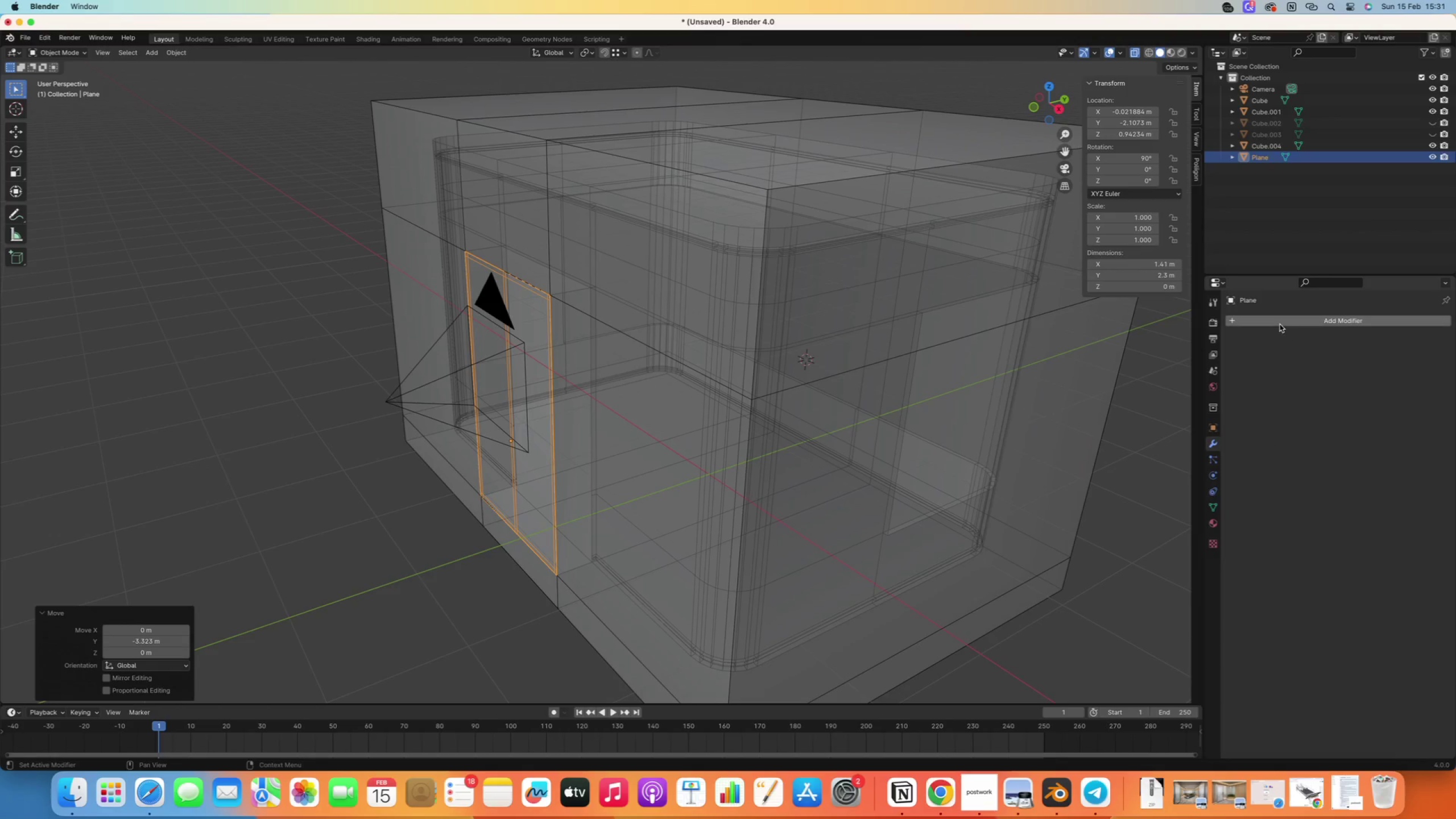 
left_click([1280, 324])
 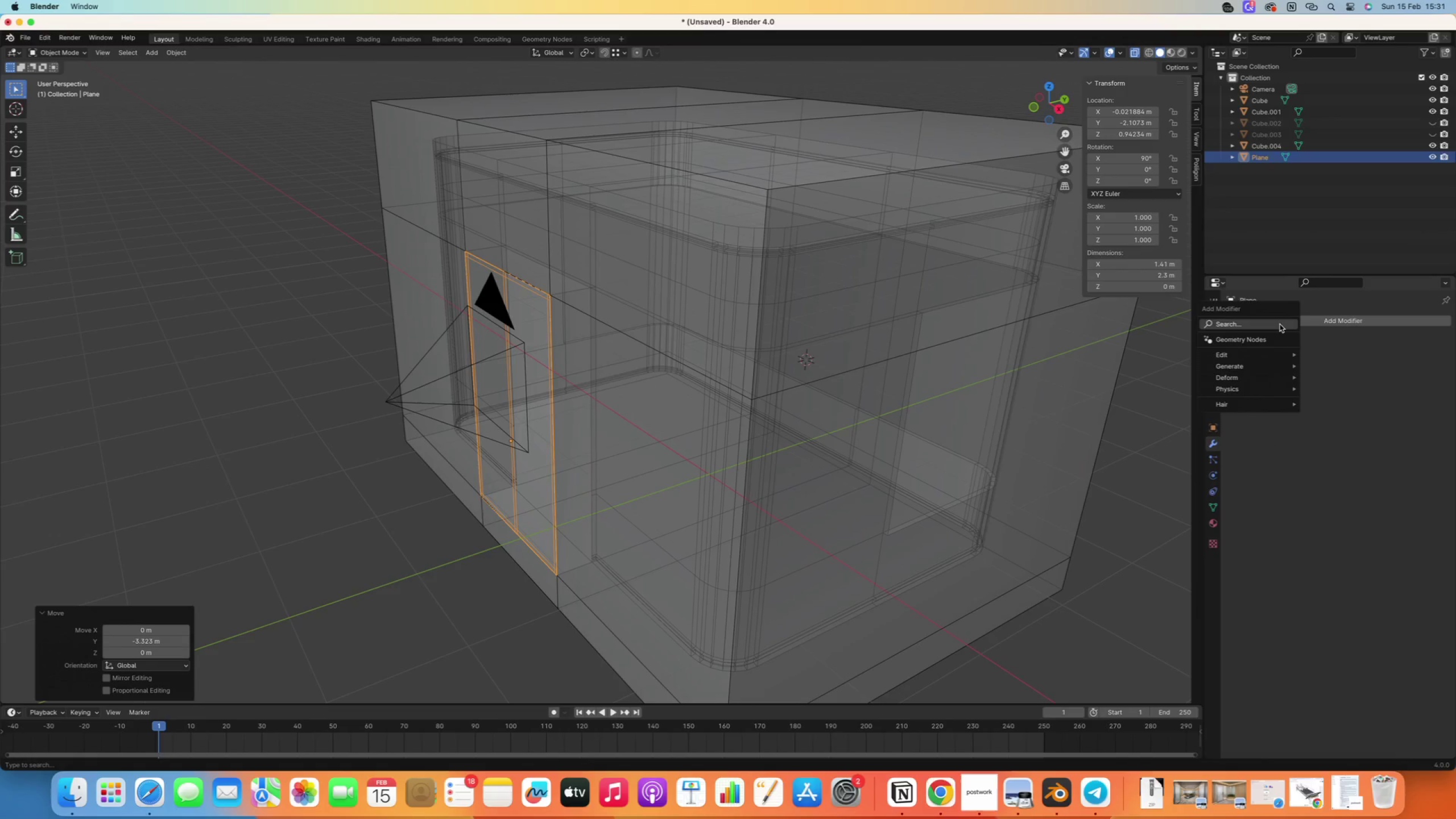 
type(sol)
 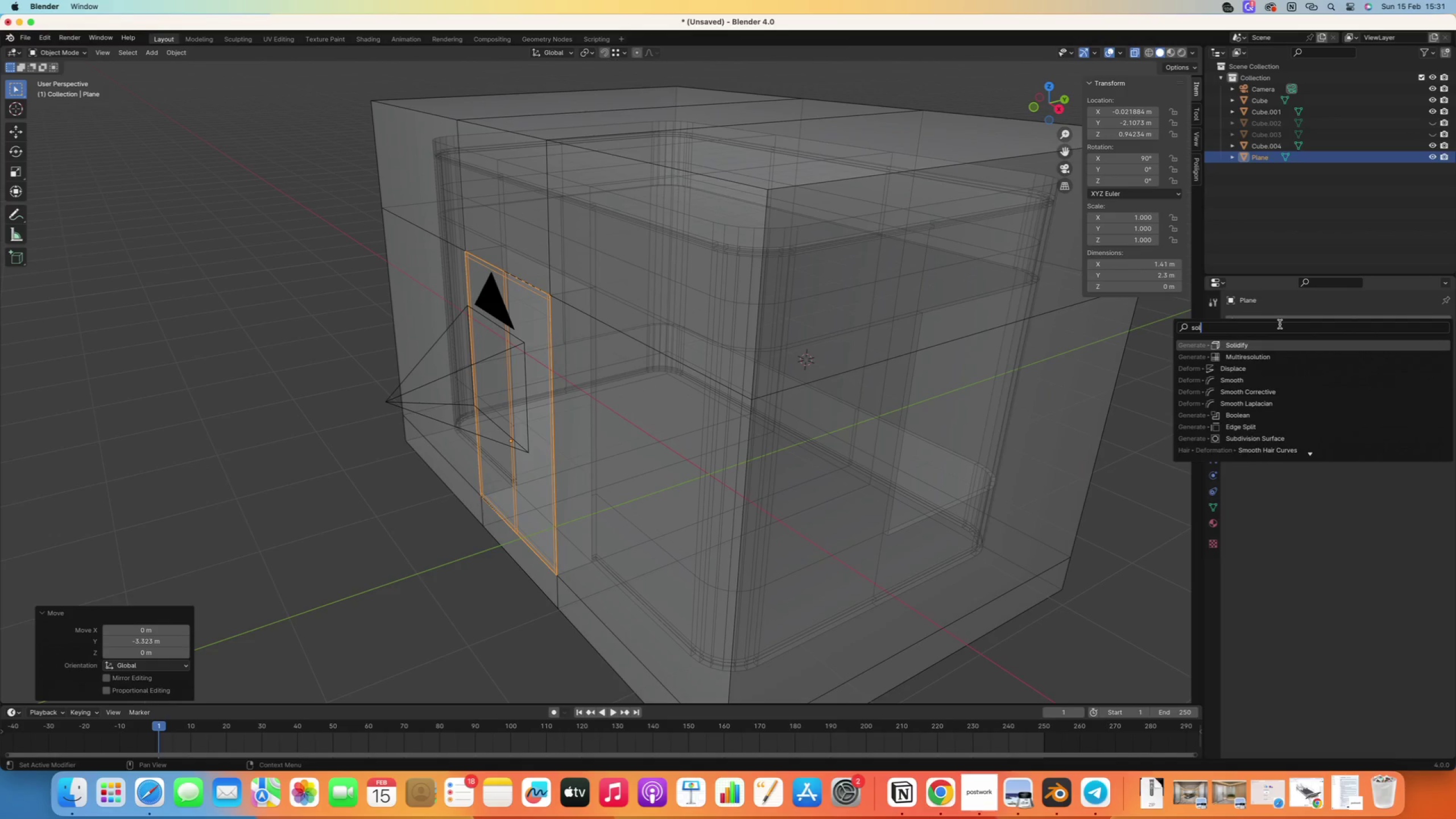 
key(Enter)
 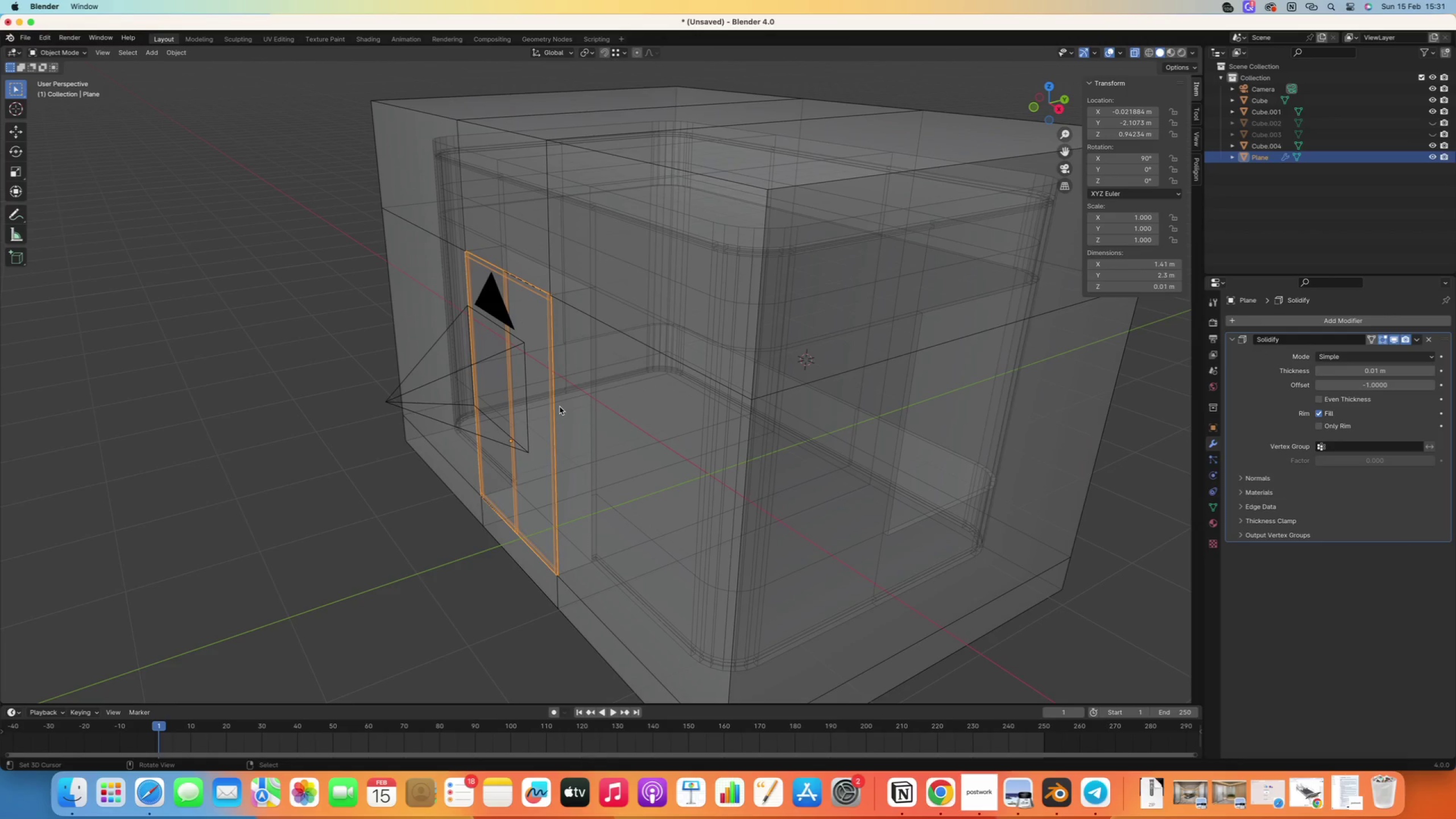 
key(Numpad1)
 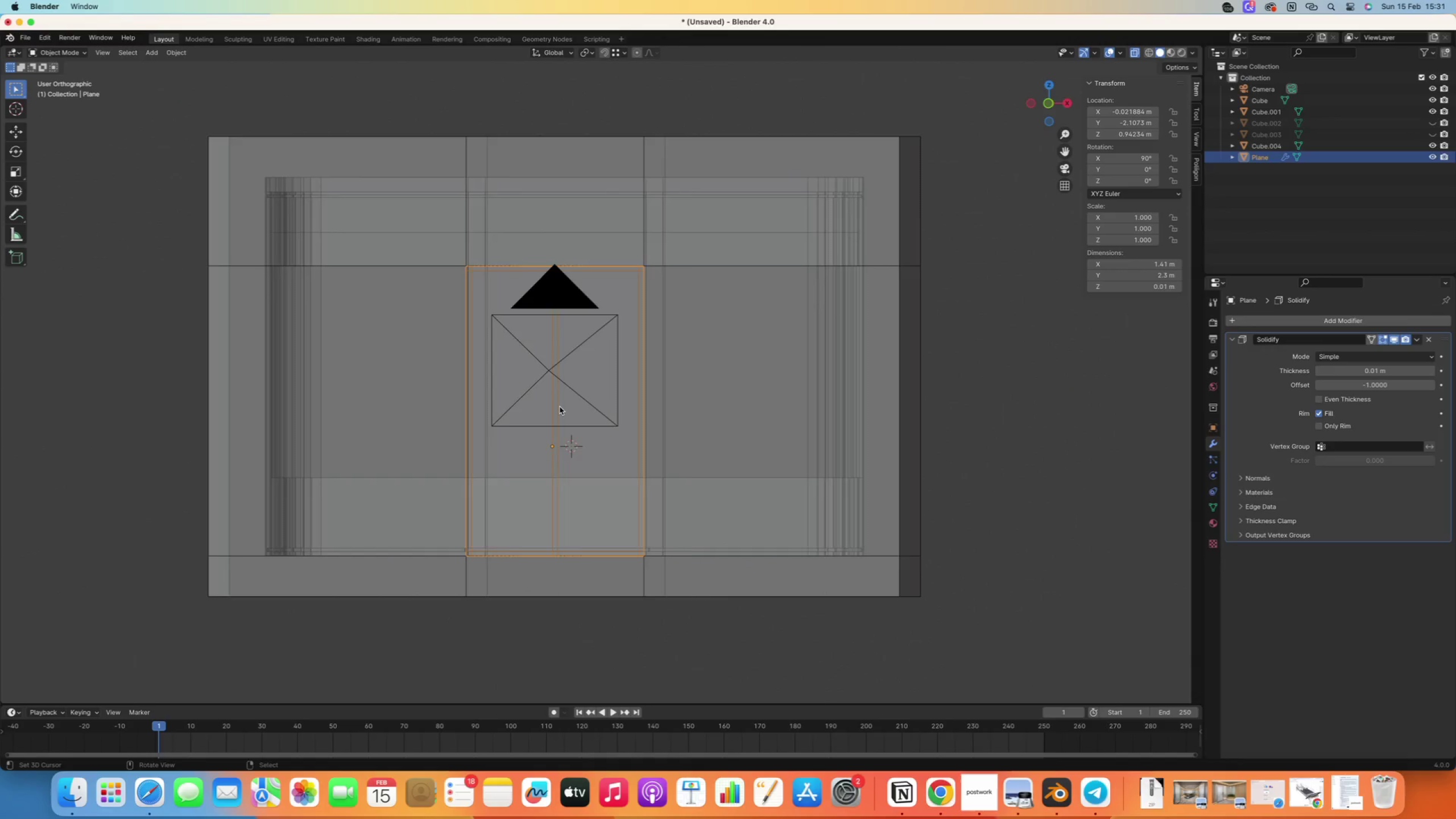 
key(Numpad3)
 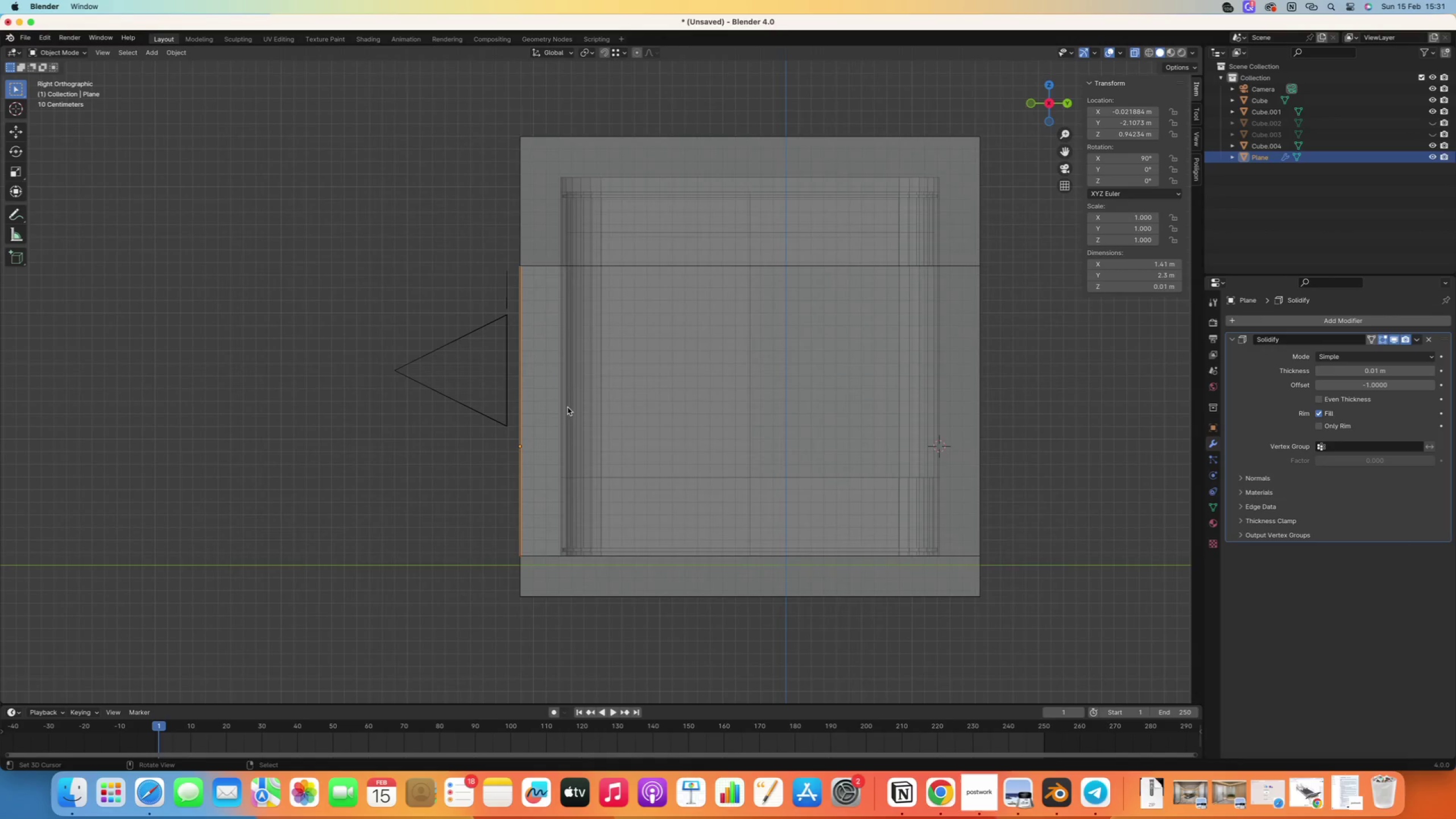 
hold_key(key=ShiftRight, duration=1.35)
 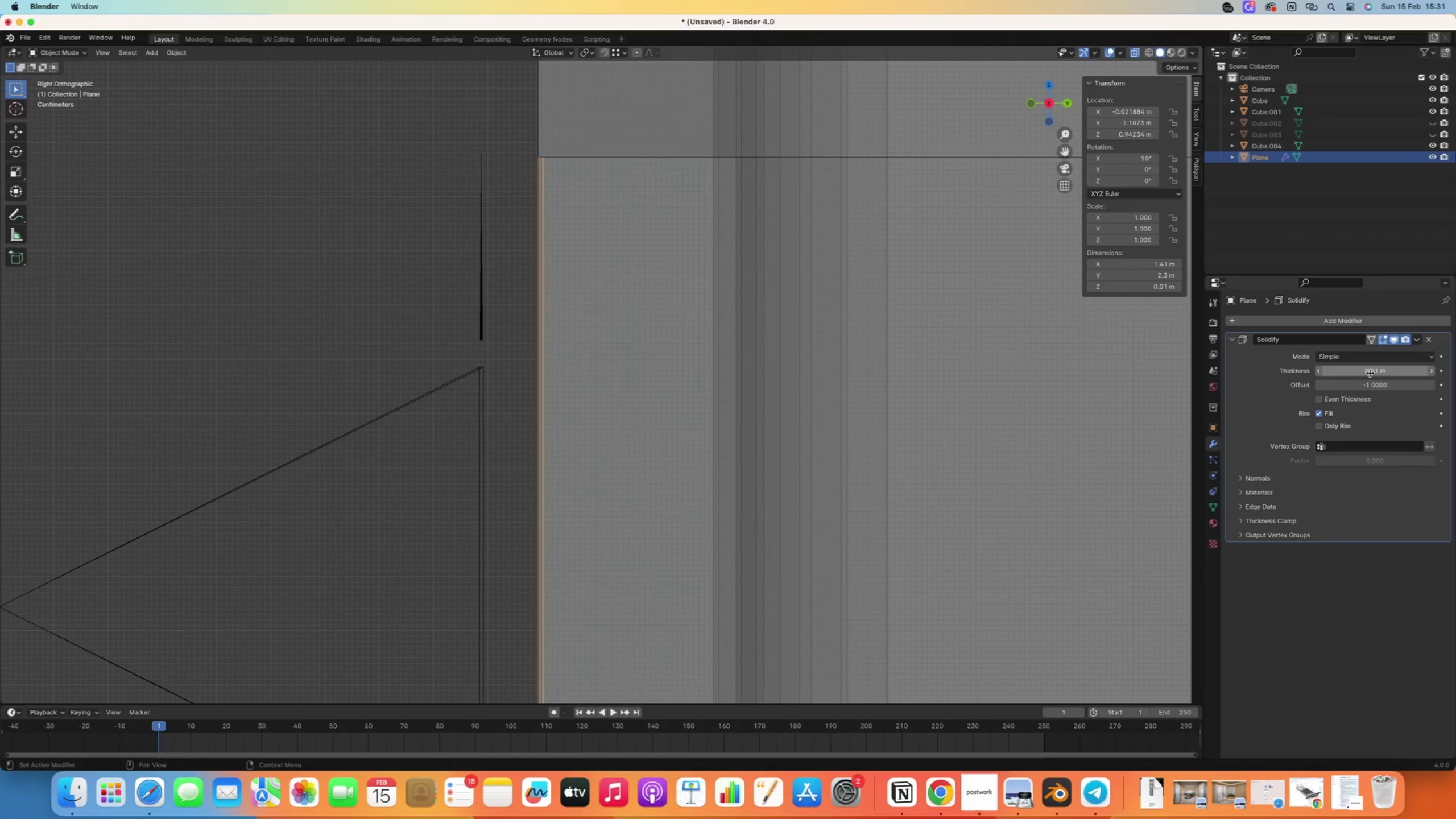 
scroll: coordinate [481, 301], scroll_direction: up, amount: 21.0
 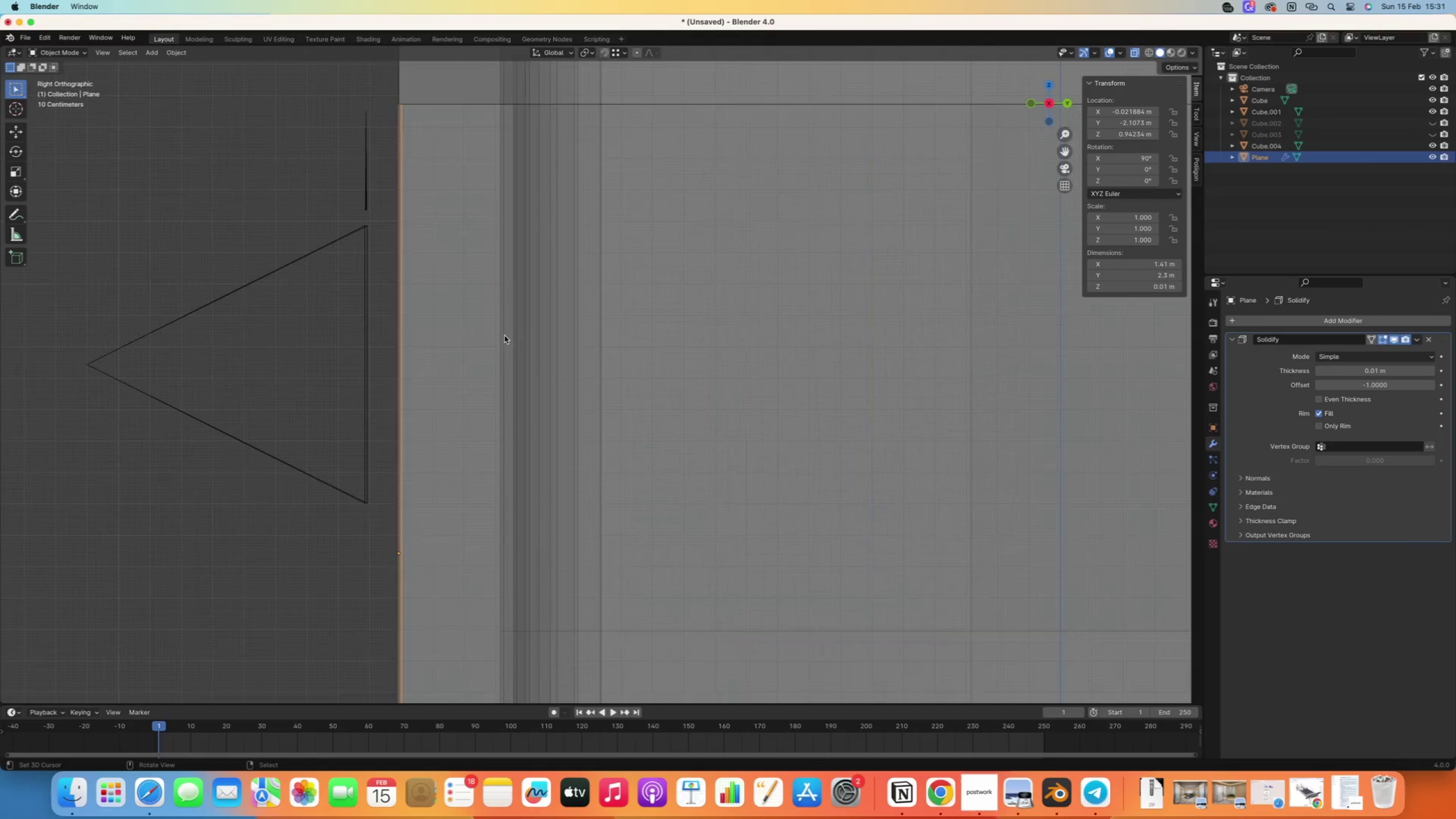 
left_click_drag(start_coordinate=[1355, 371], to_coordinate=[1363, 368])
 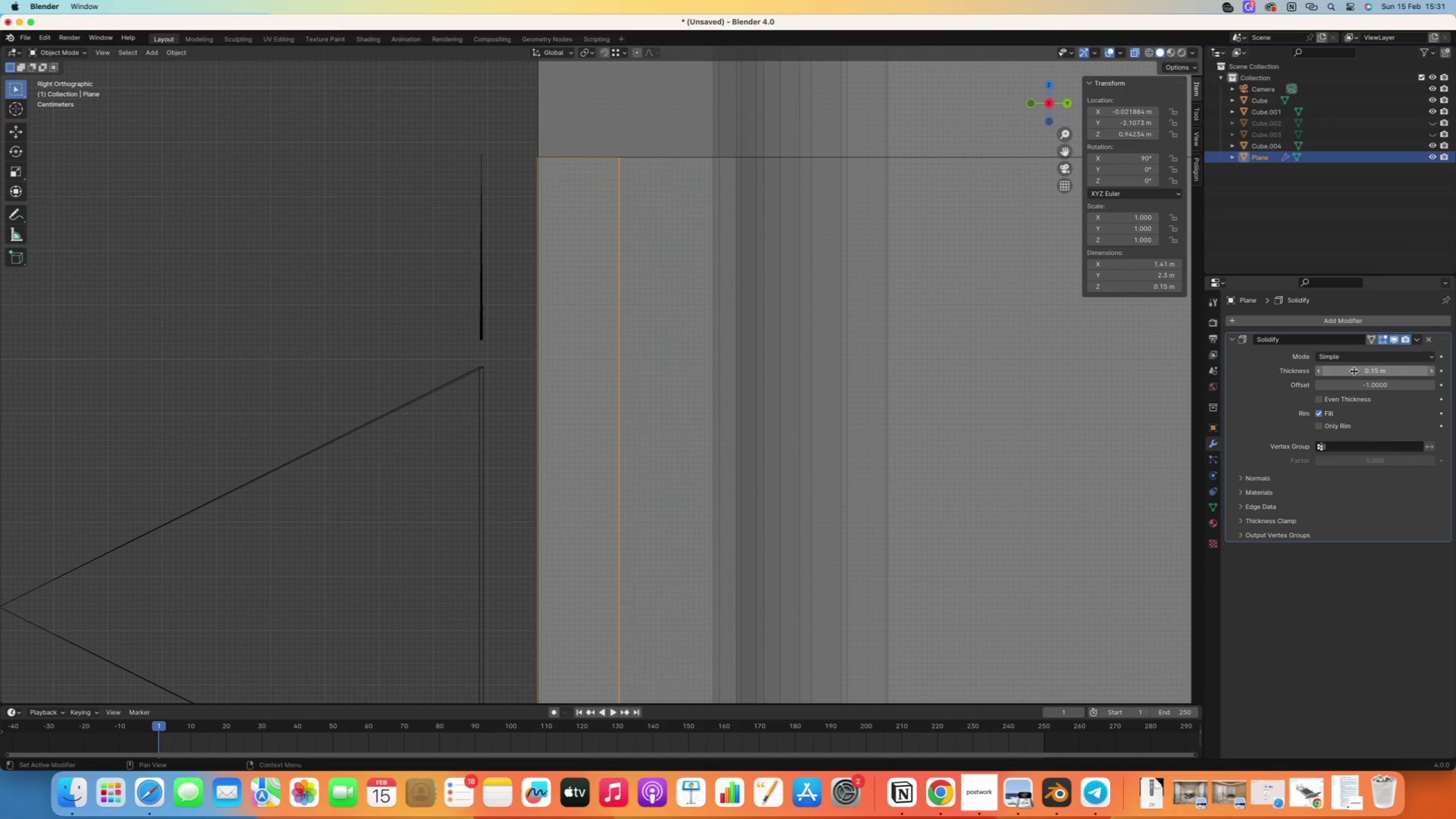 
left_click([1354, 371])
 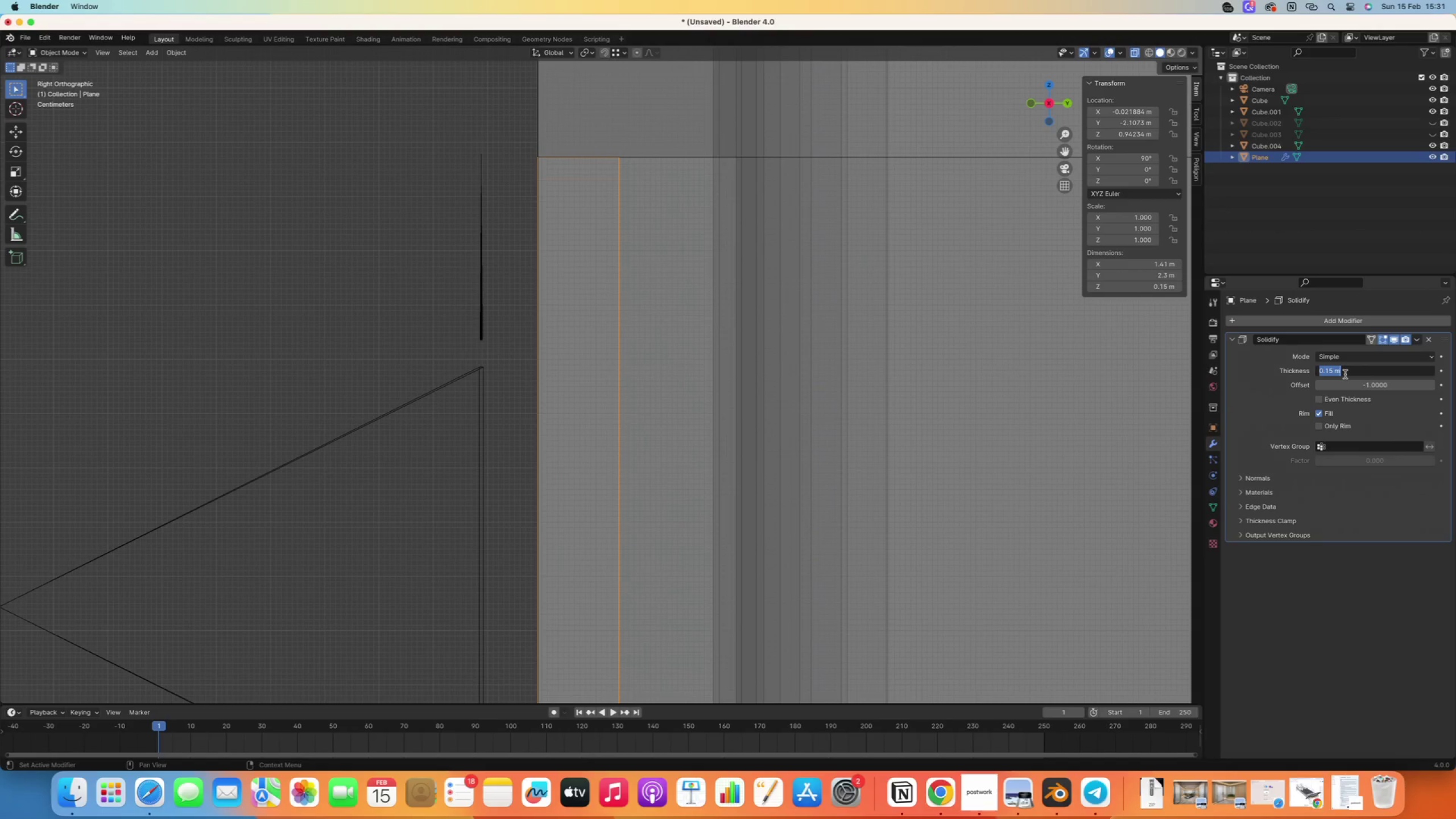 
key(Period)
 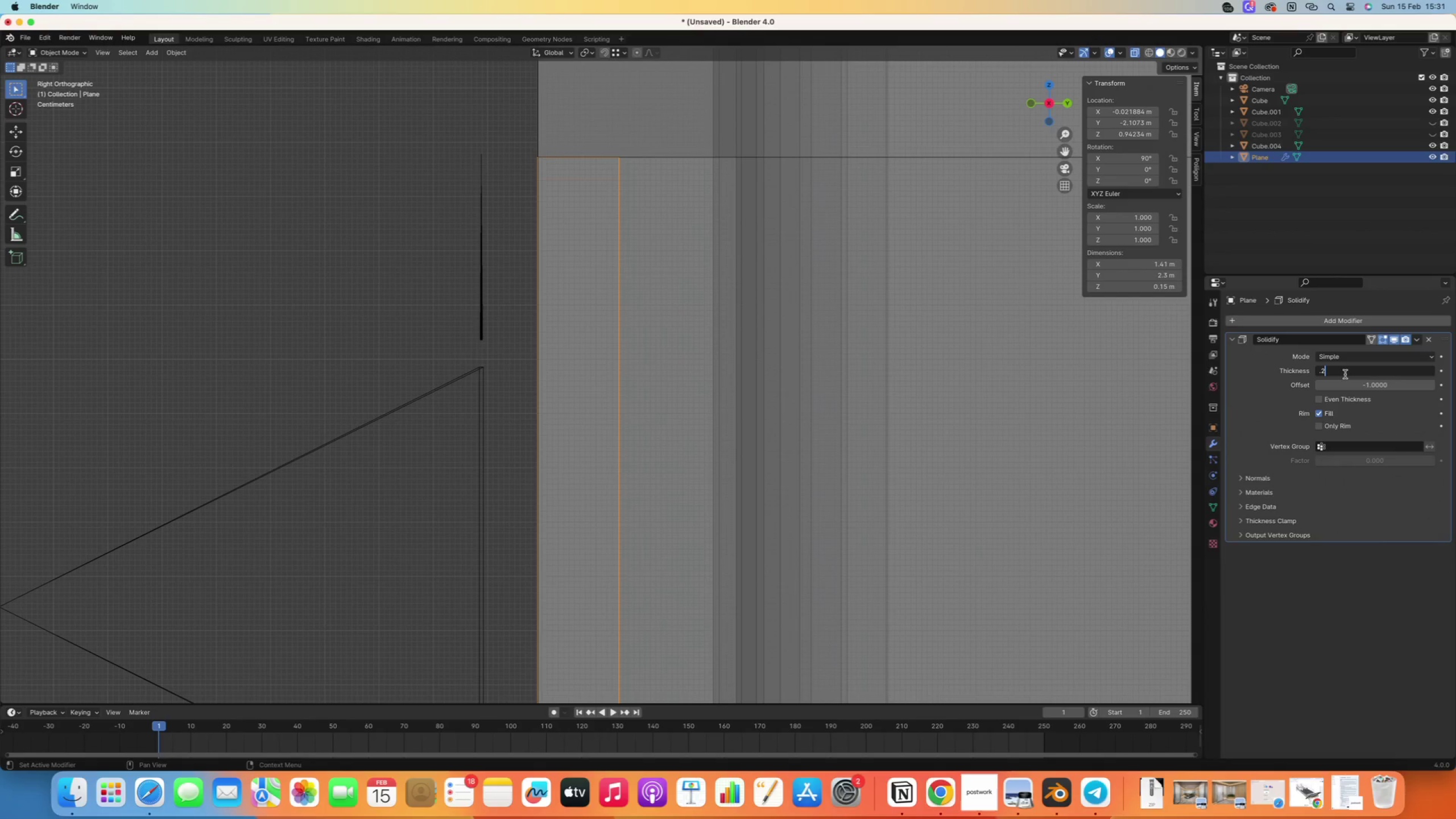 
key(2)
 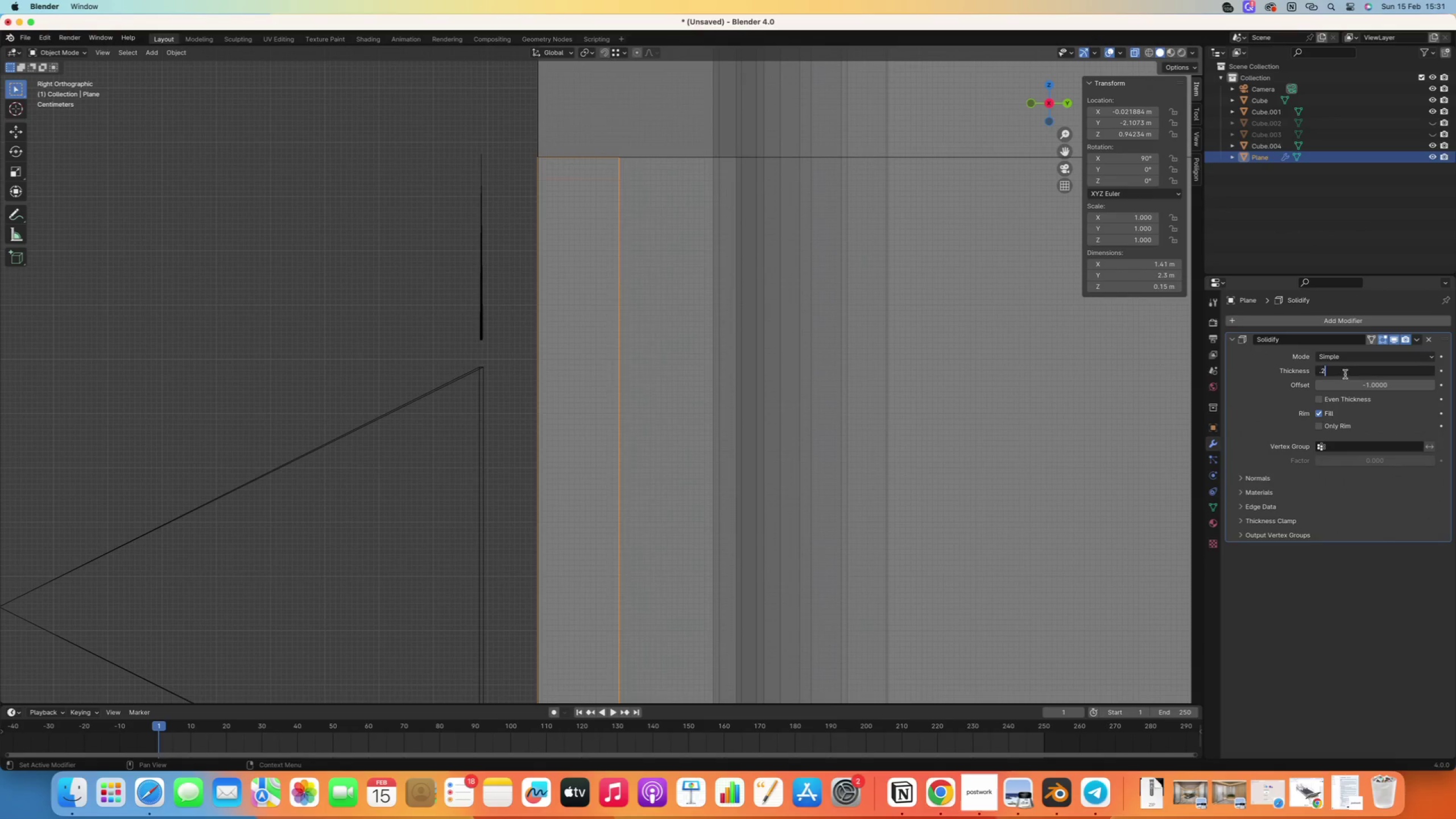 
key(Enter)
 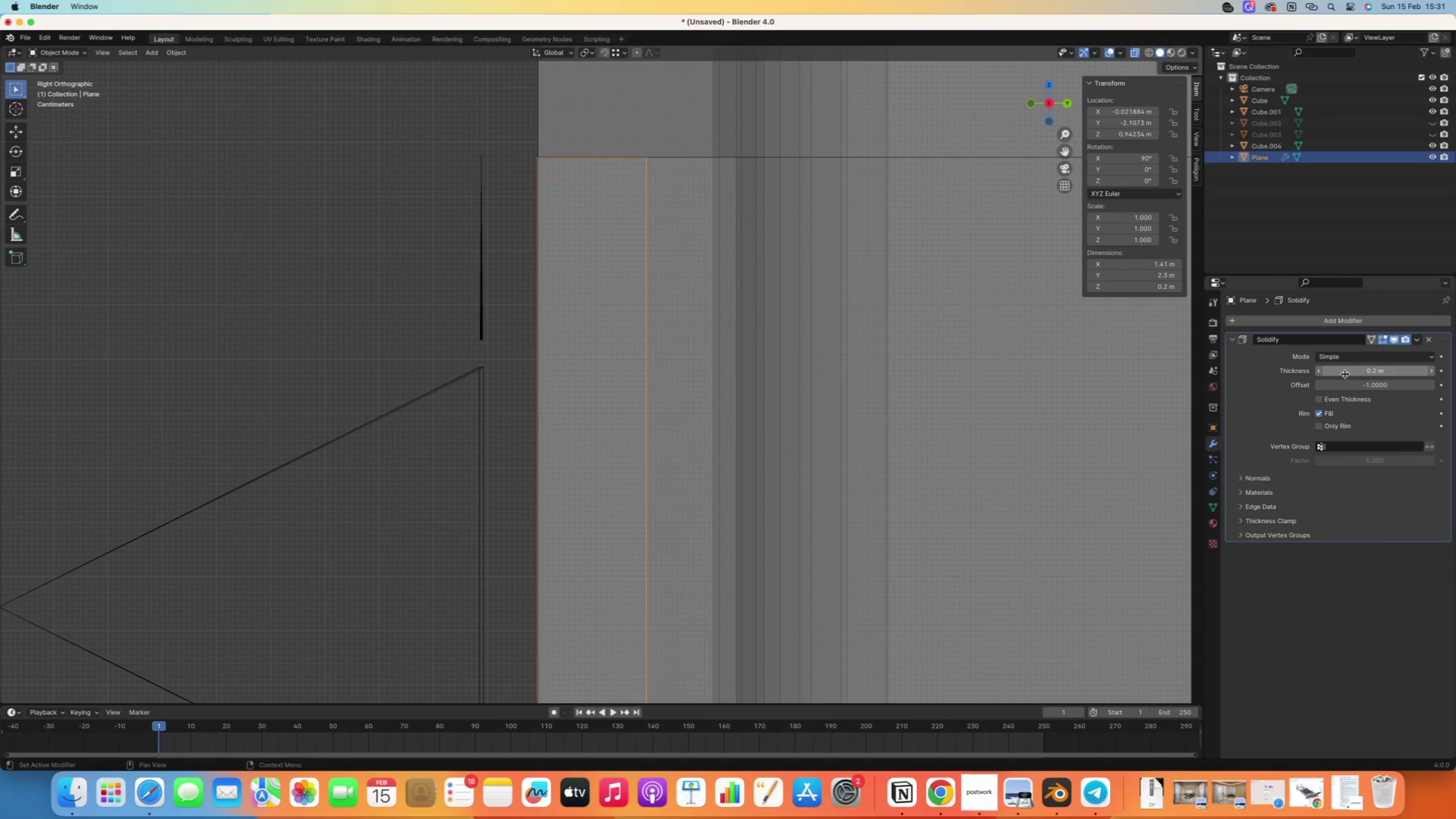 
left_click([1345, 374])
 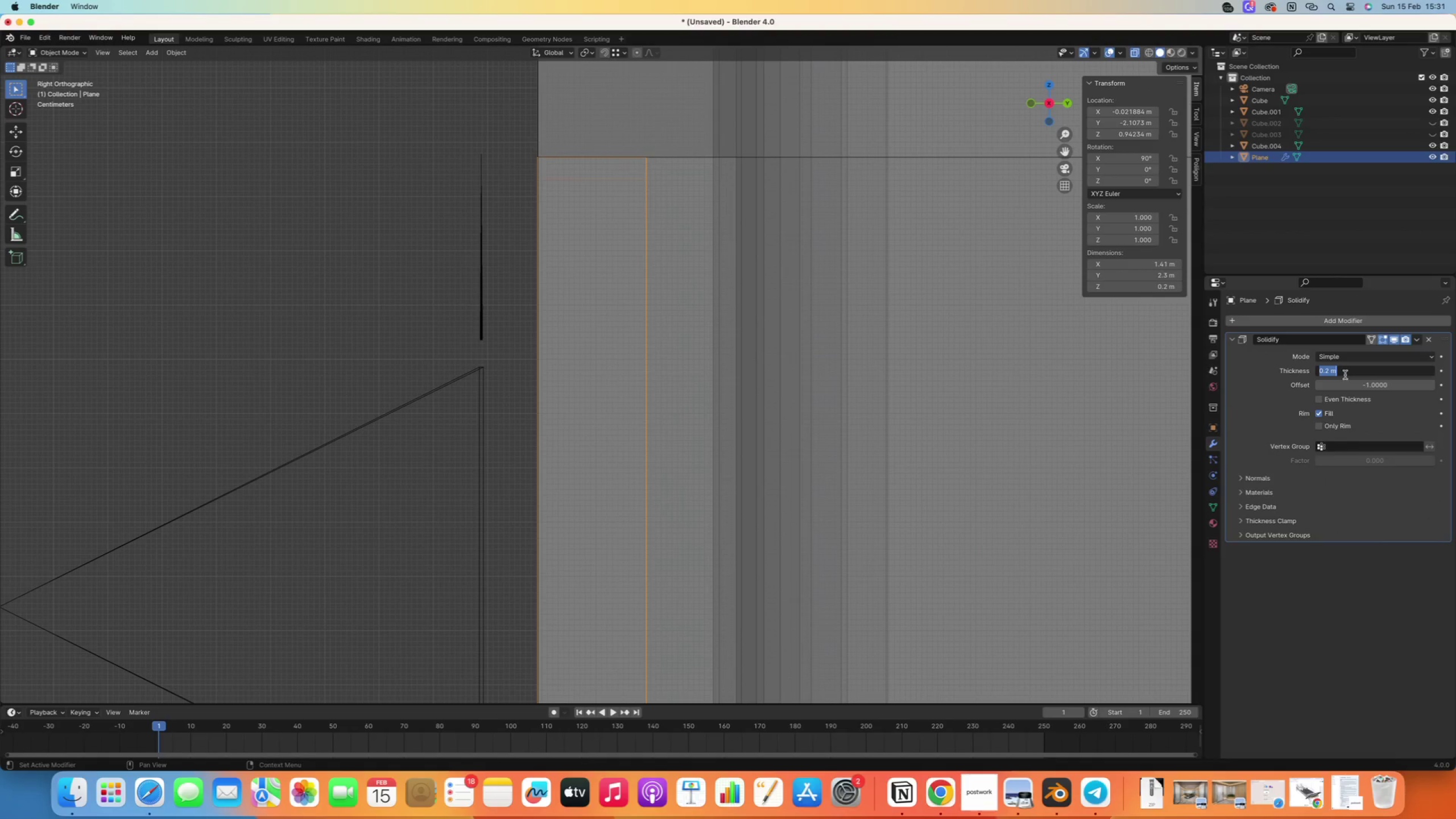 
key(Period)
 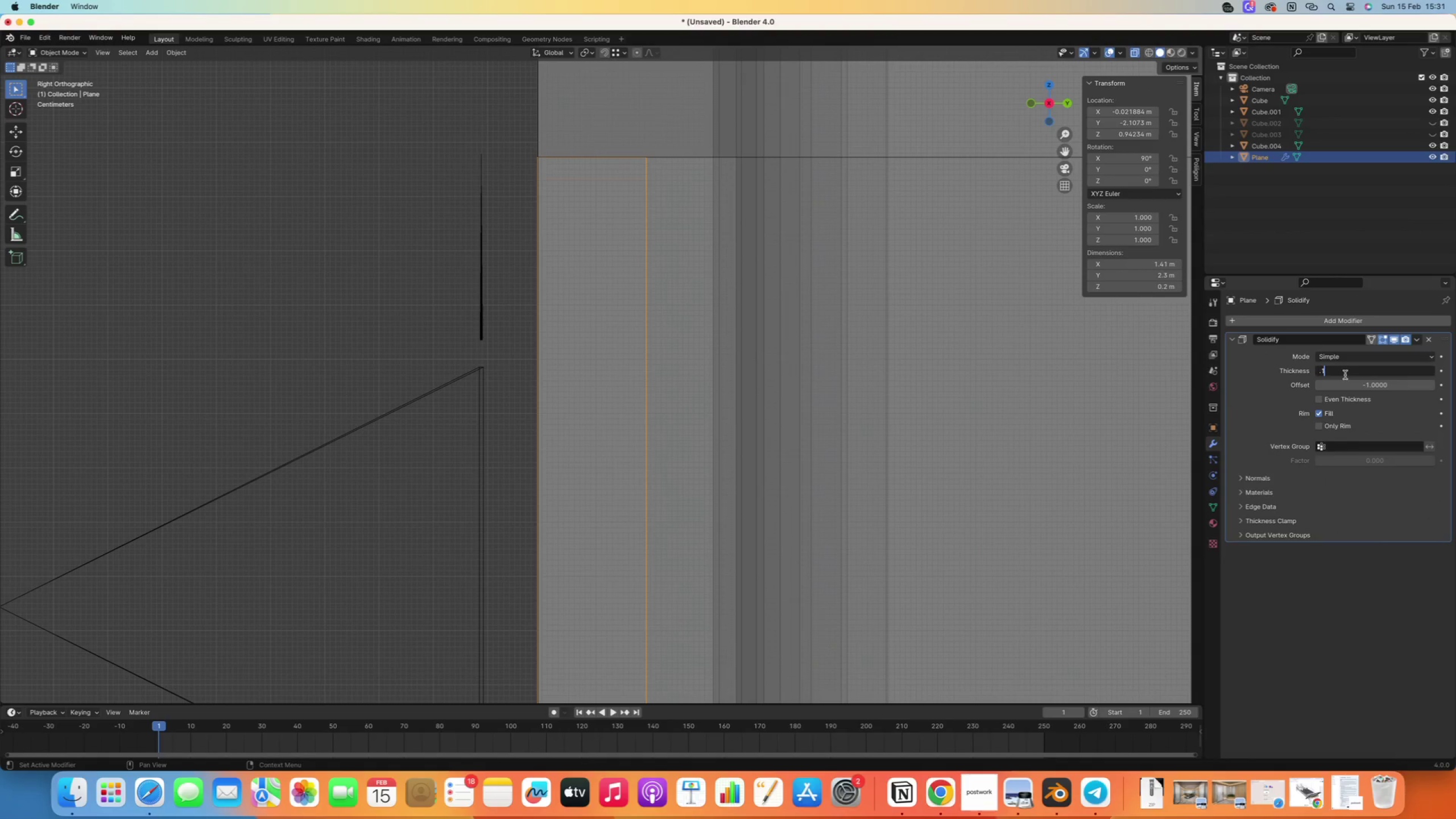 
key(1)
 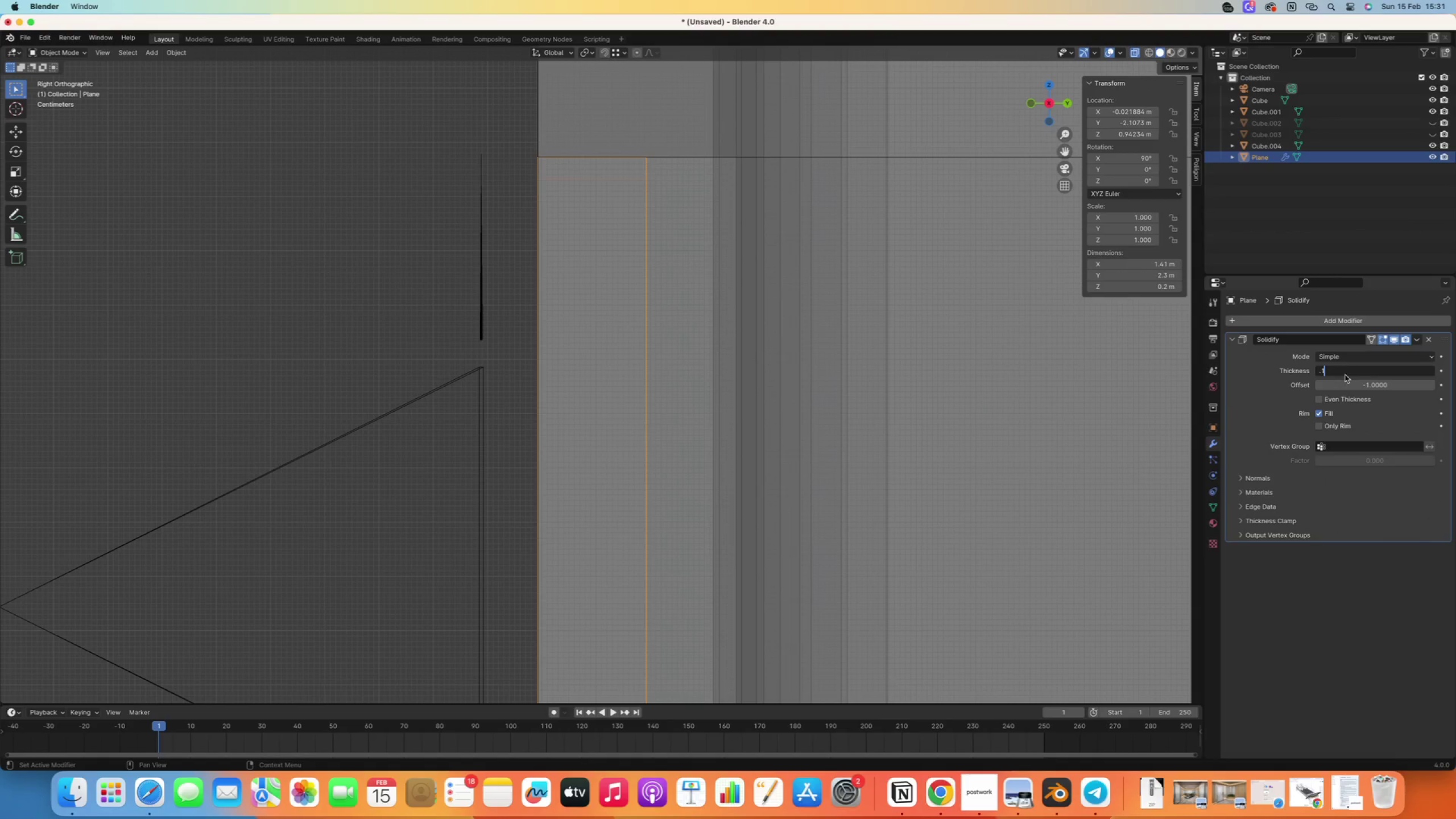 
key(Enter)
 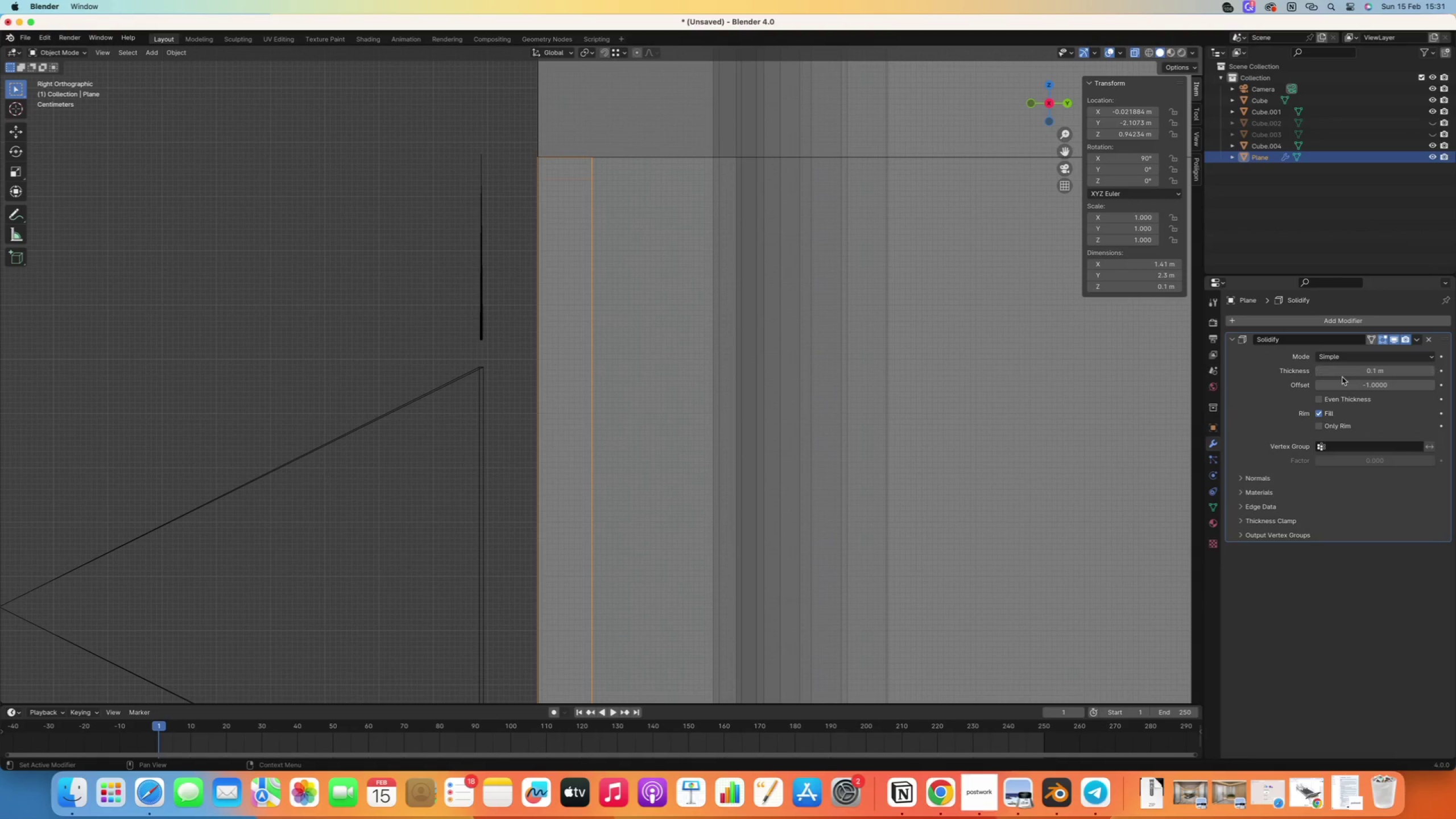 
scroll: coordinate [673, 417], scroll_direction: down, amount: 9.0
 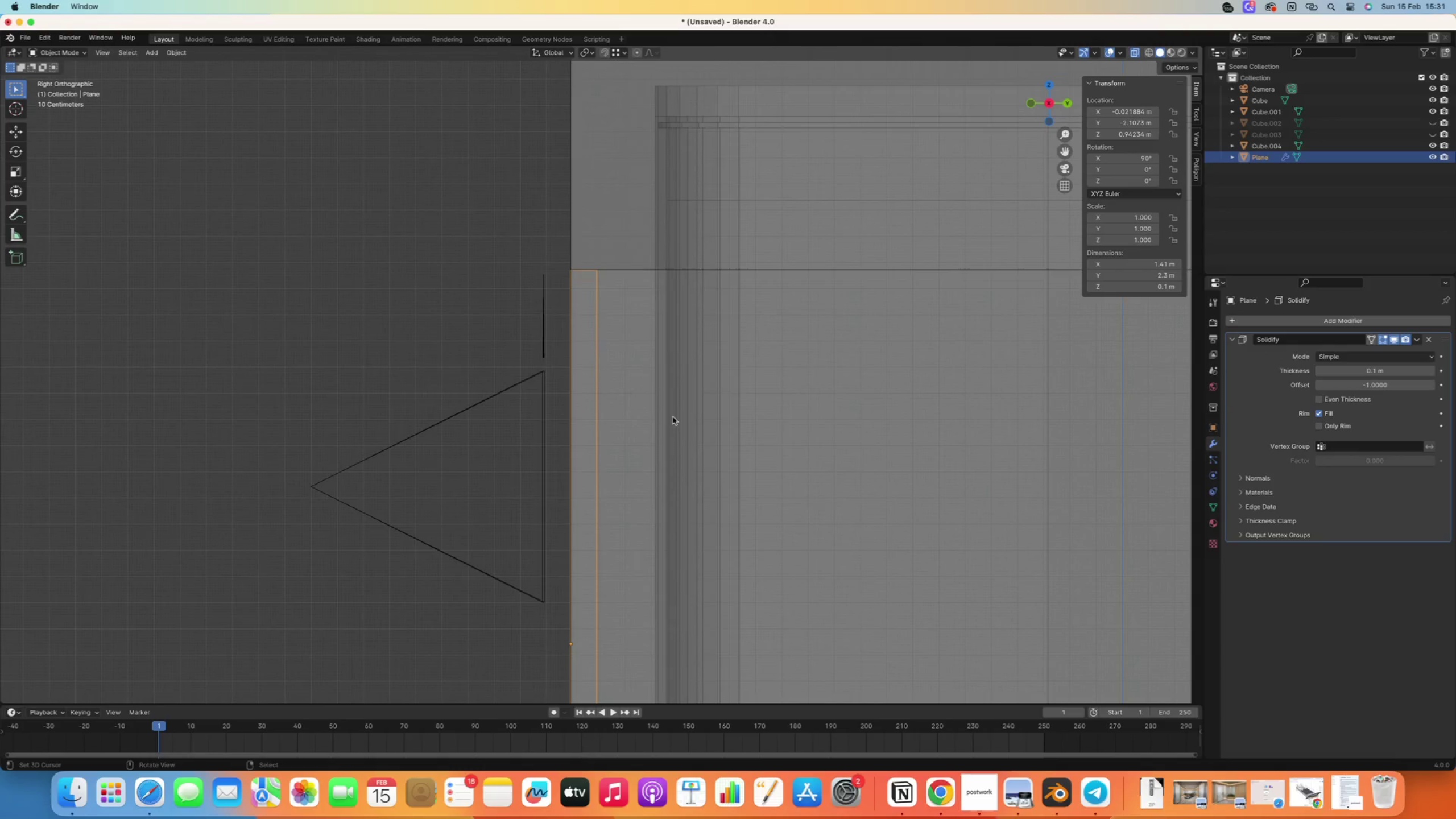 
key(Slash)
 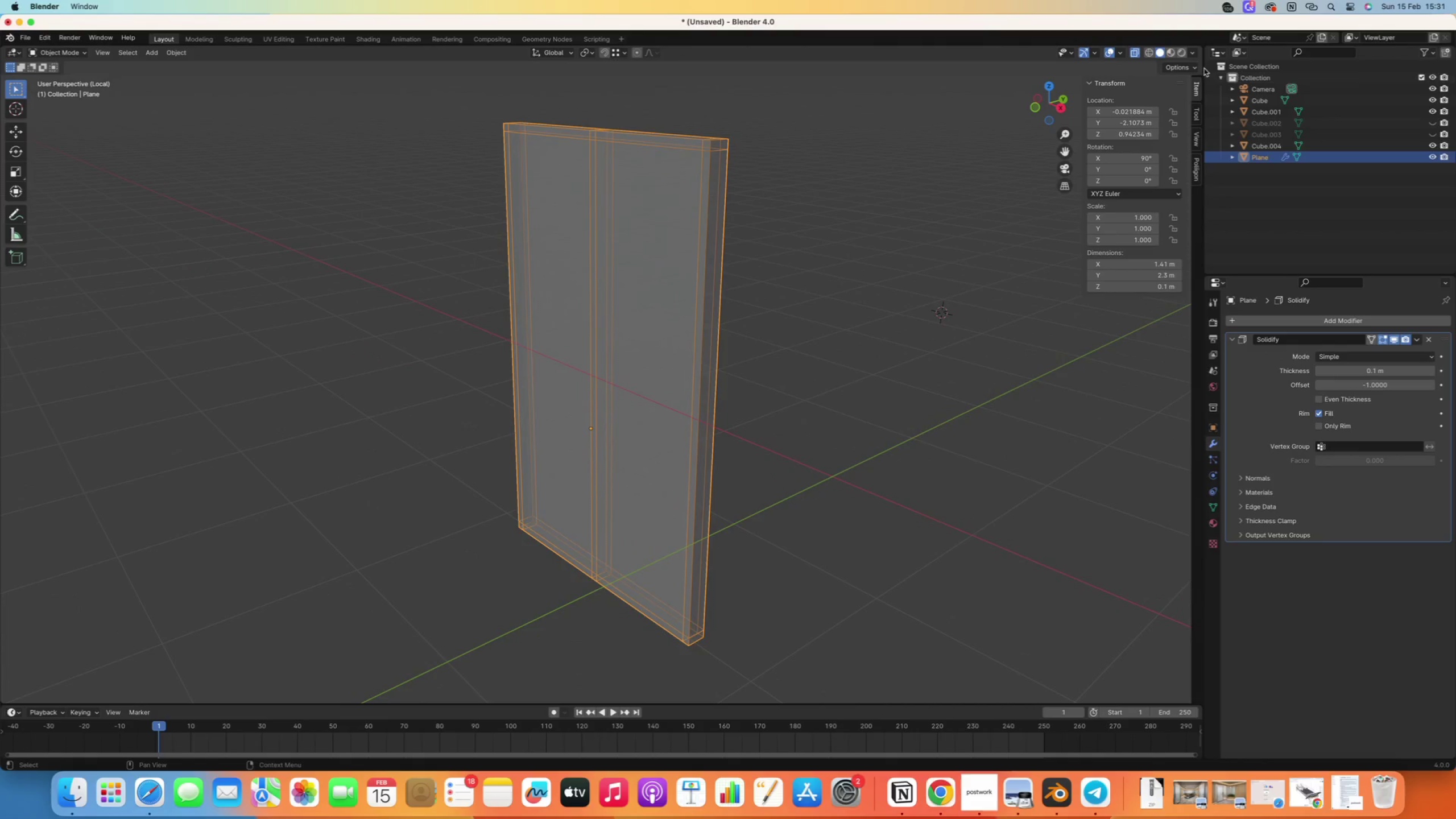 
left_click([1139, 55])
 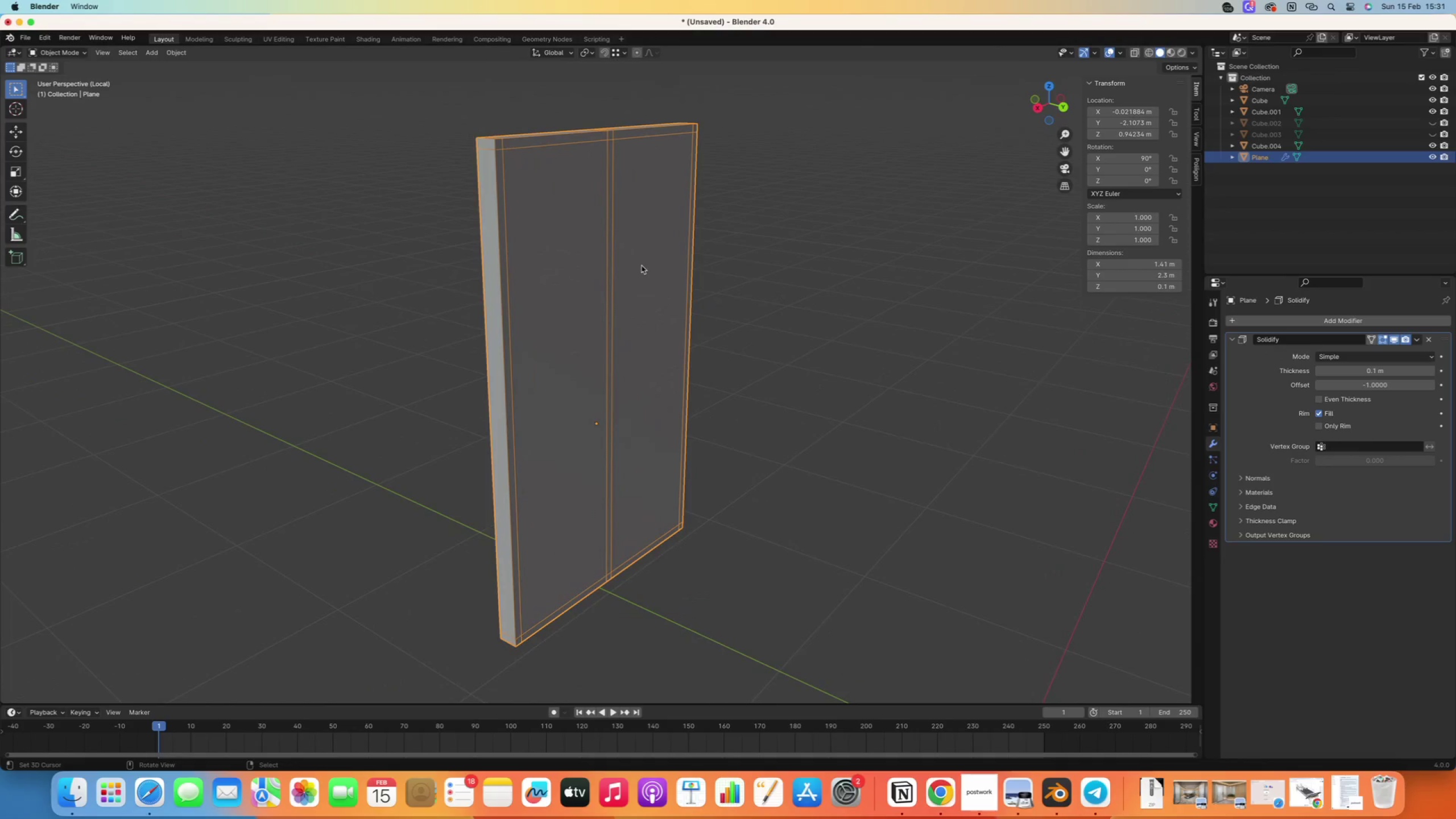 
key(Tab)
 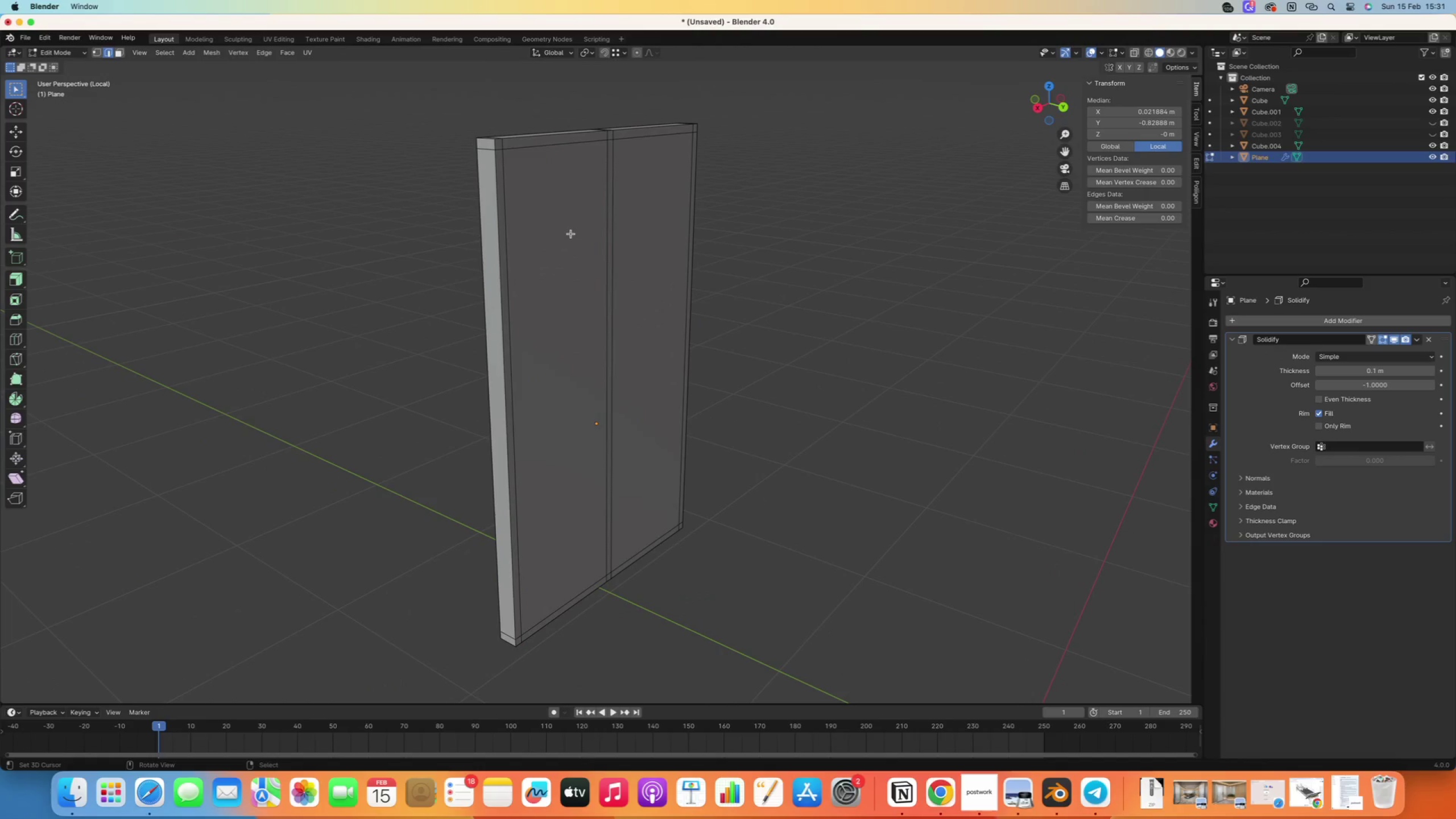 
right_click([571, 234])
 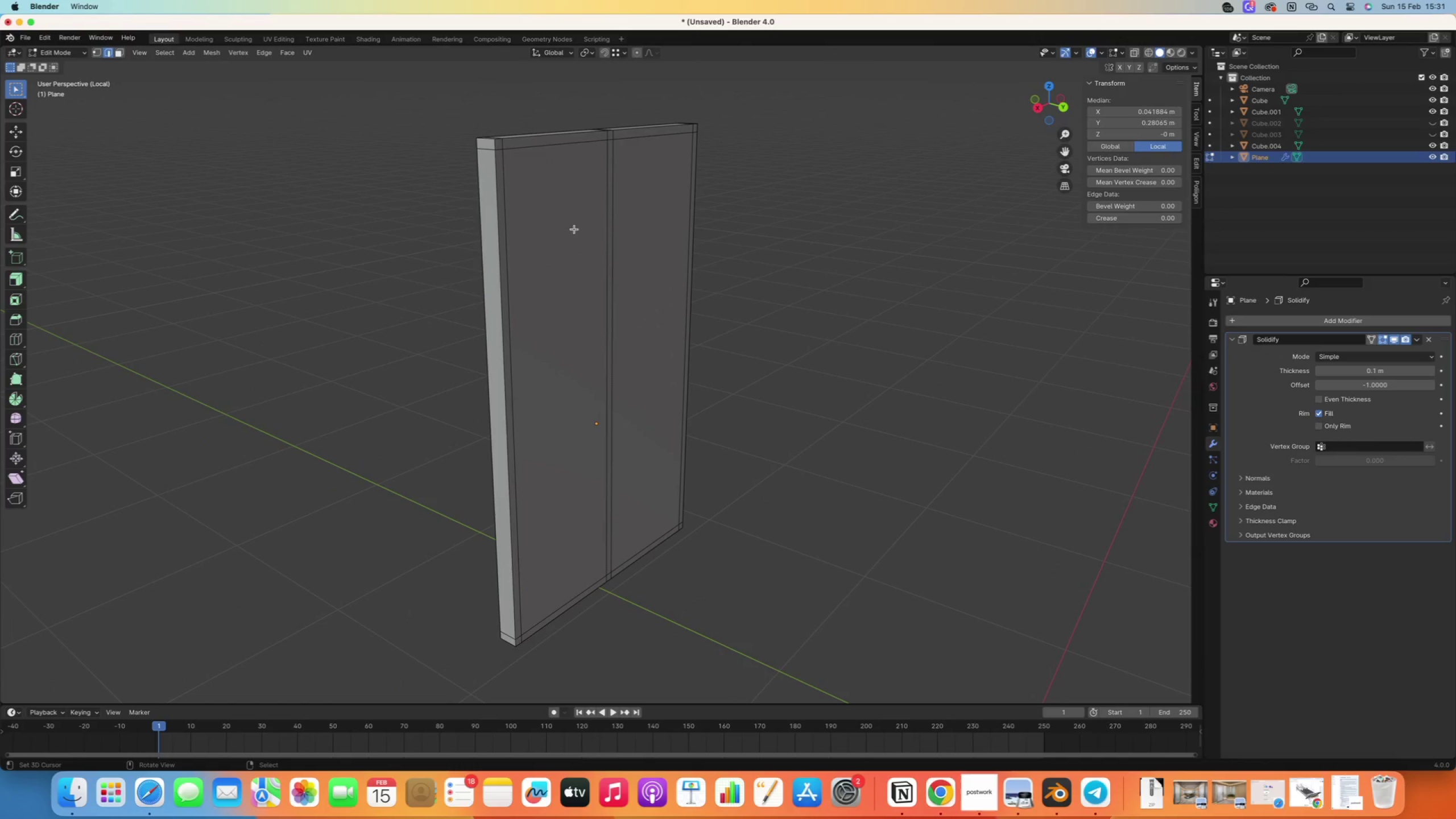 
key(3)
 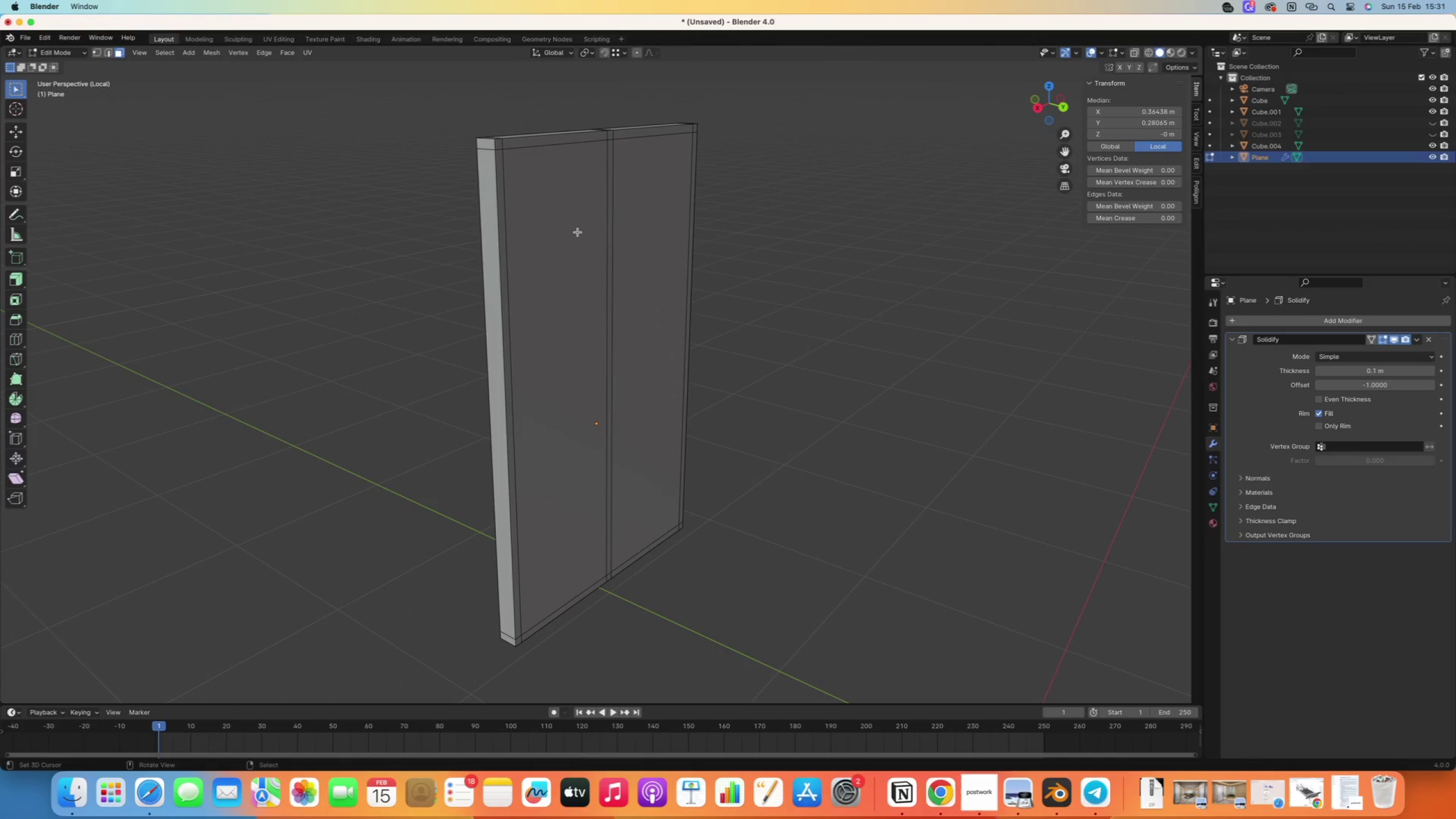 
right_click([578, 232])
 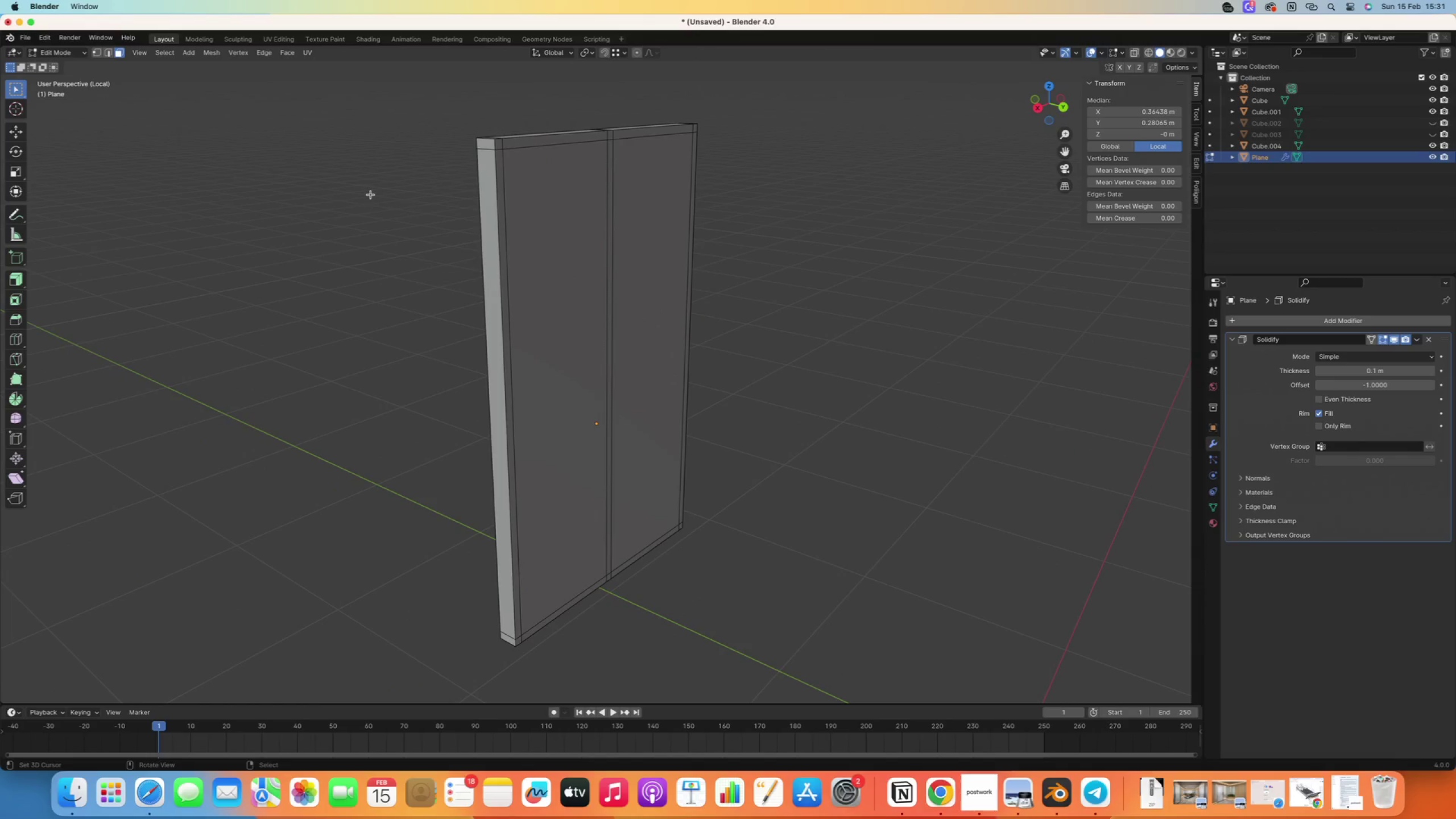 
right_click([543, 342])
 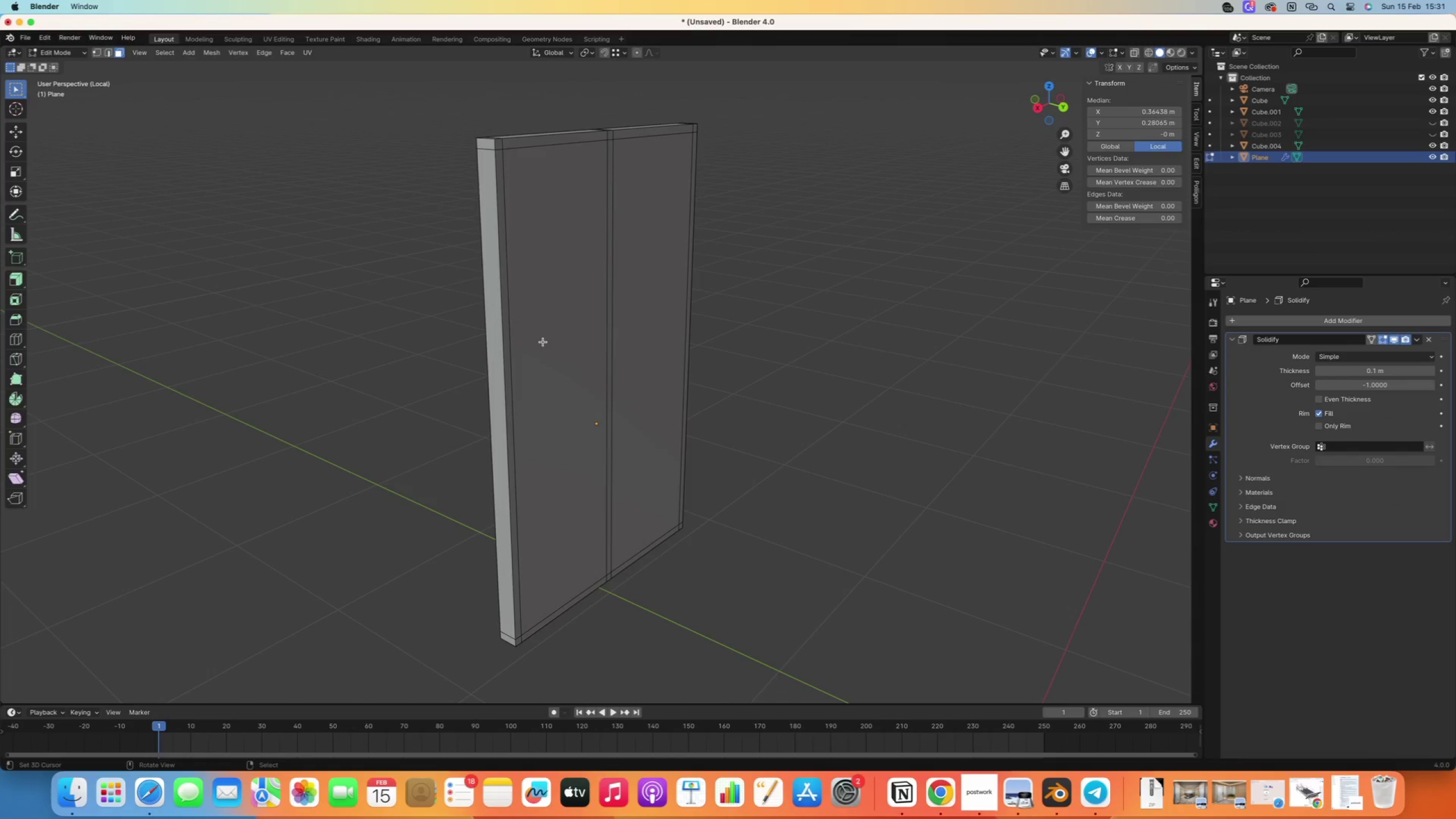 
key(Tab)
 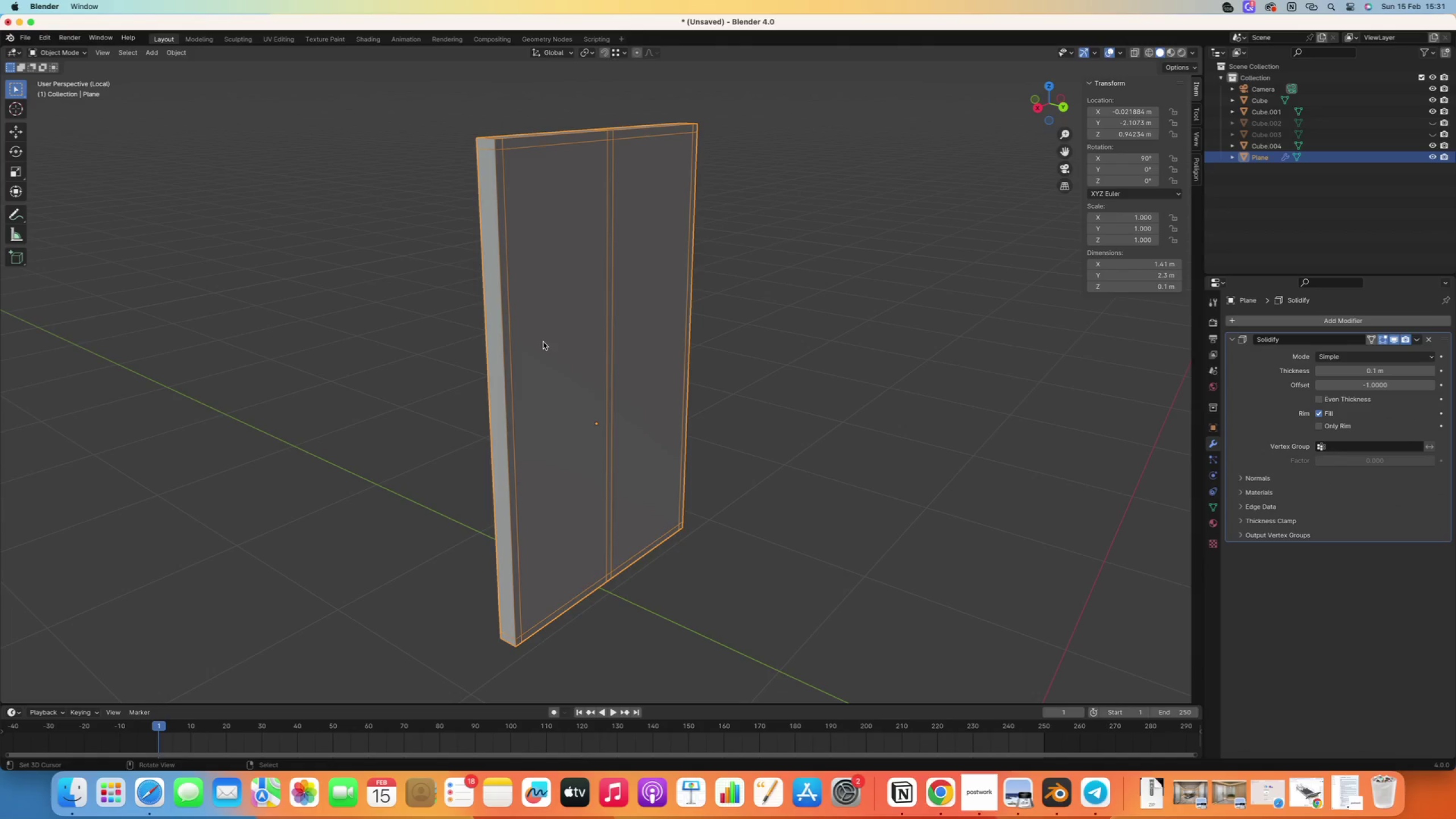 
key(Tab)
 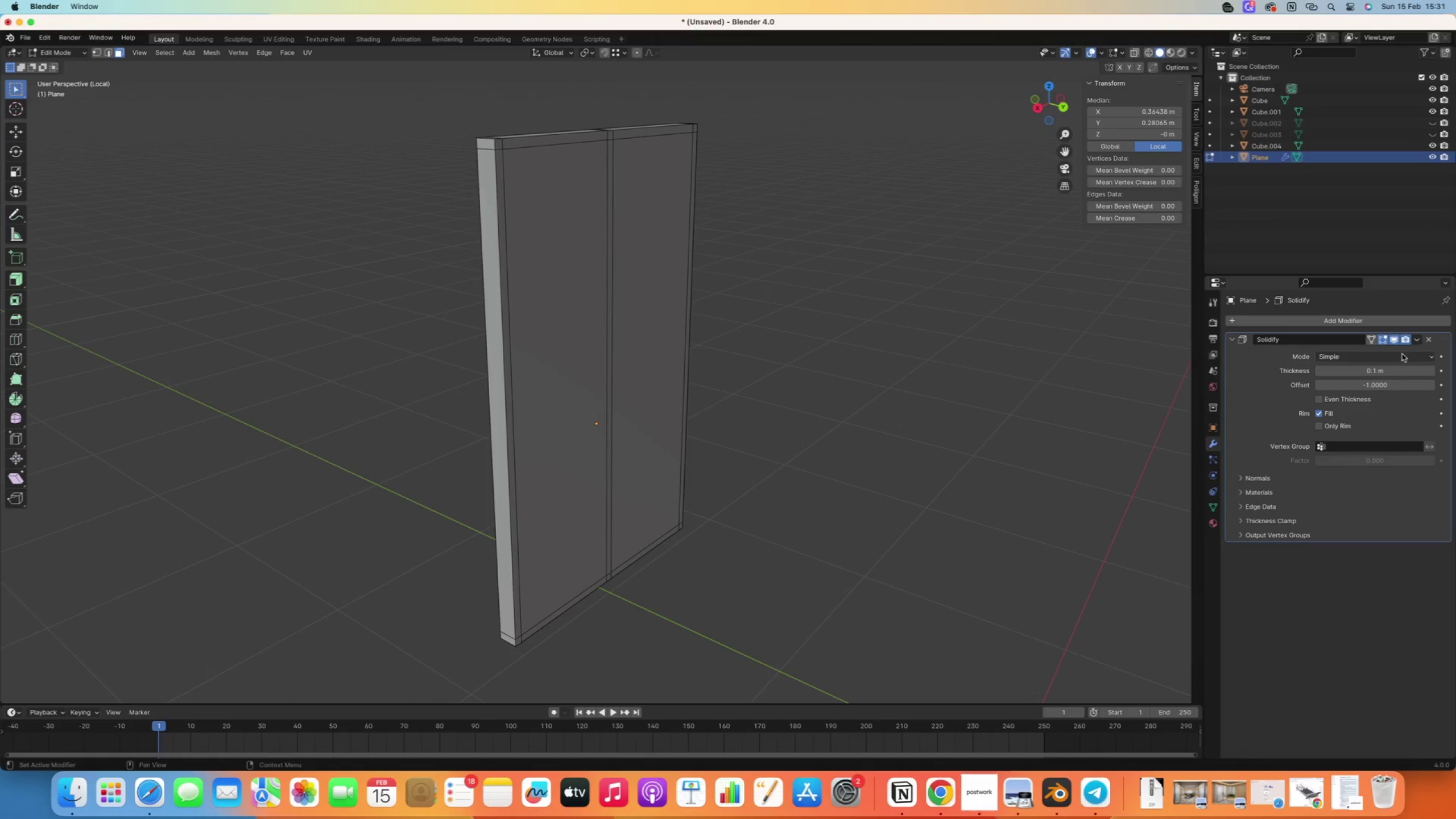 
left_click([1413, 345])
 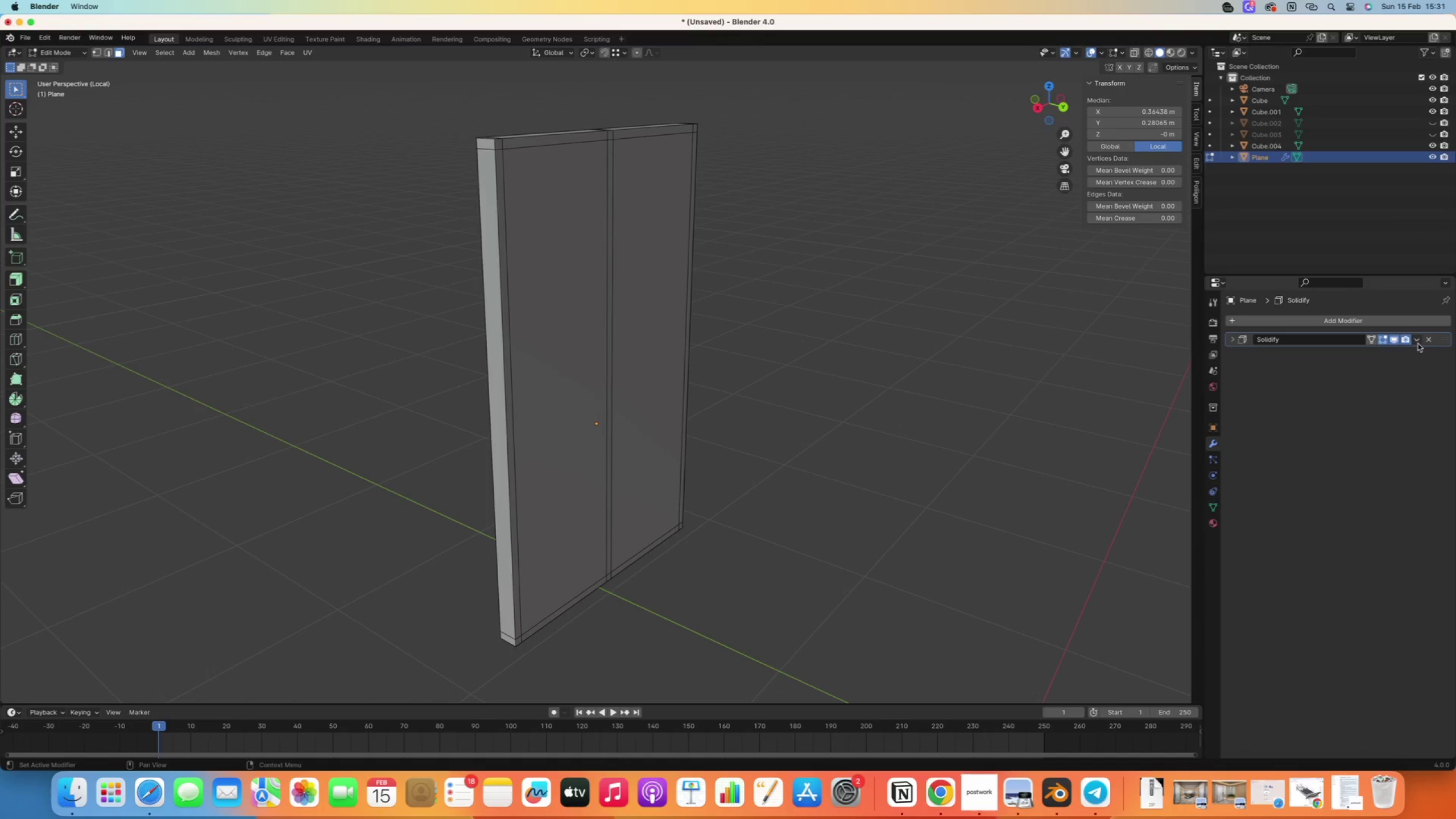 
left_click([1419, 344])
 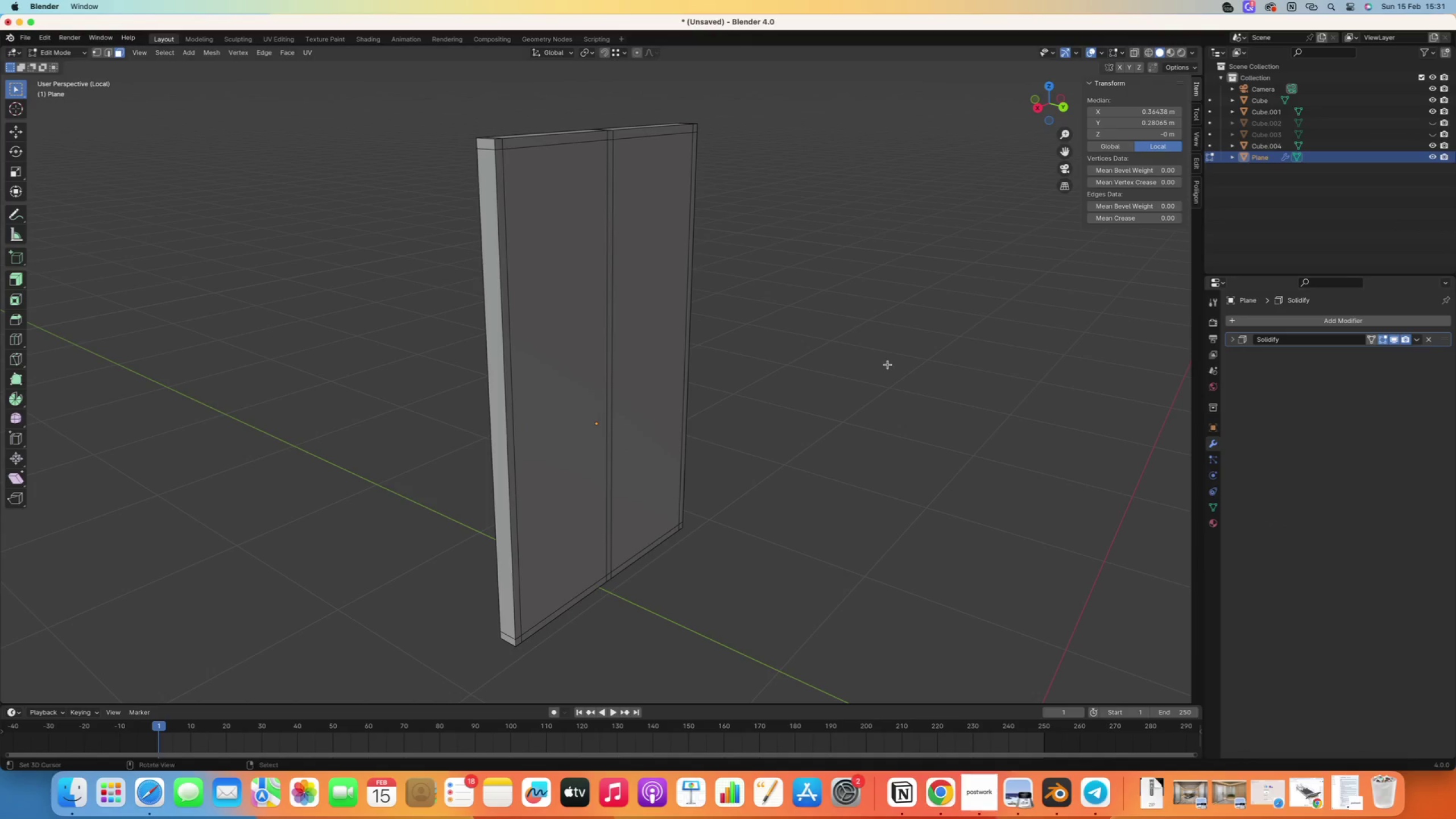 
right_click([775, 334])
 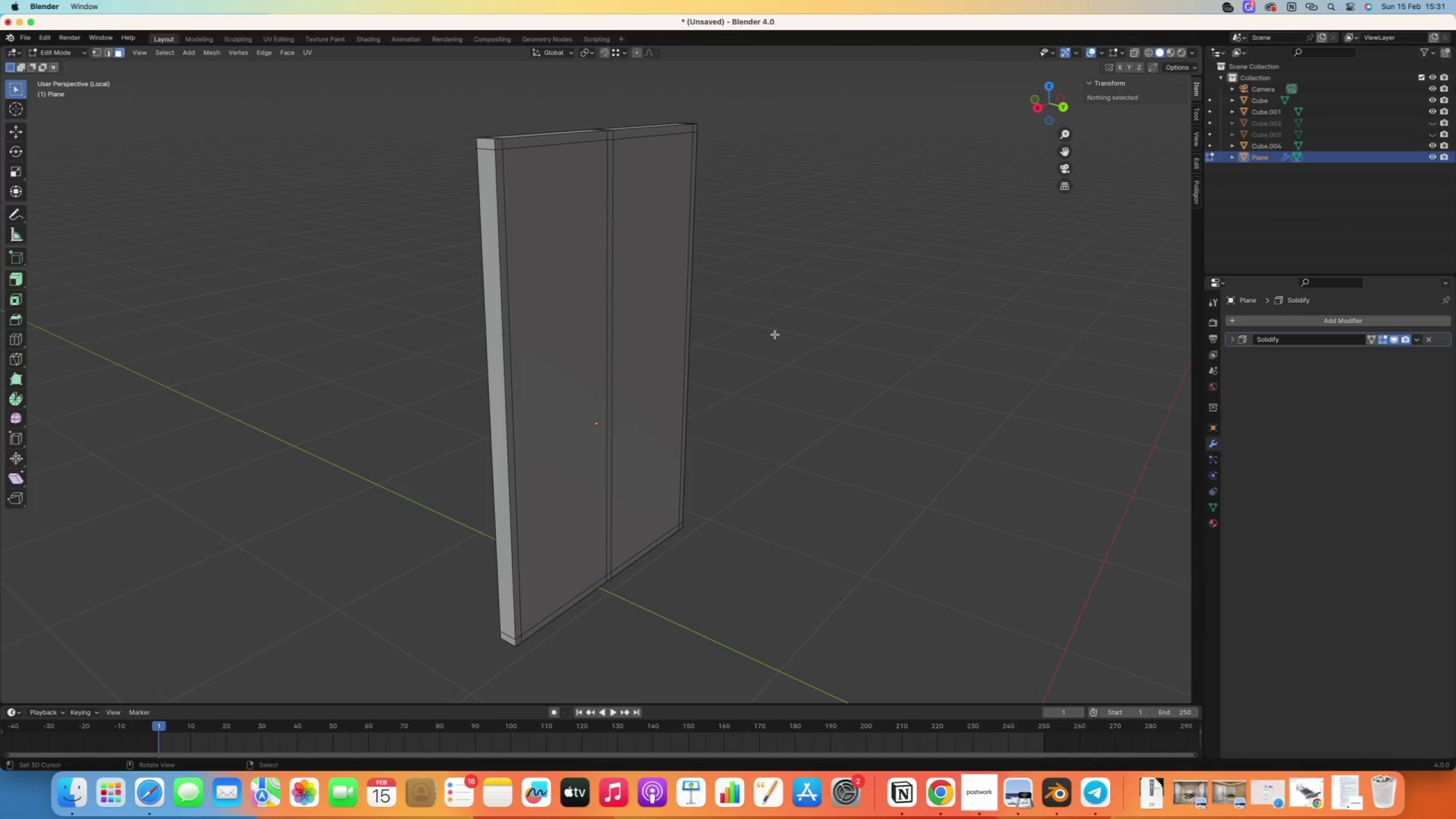 
key(Tab)
 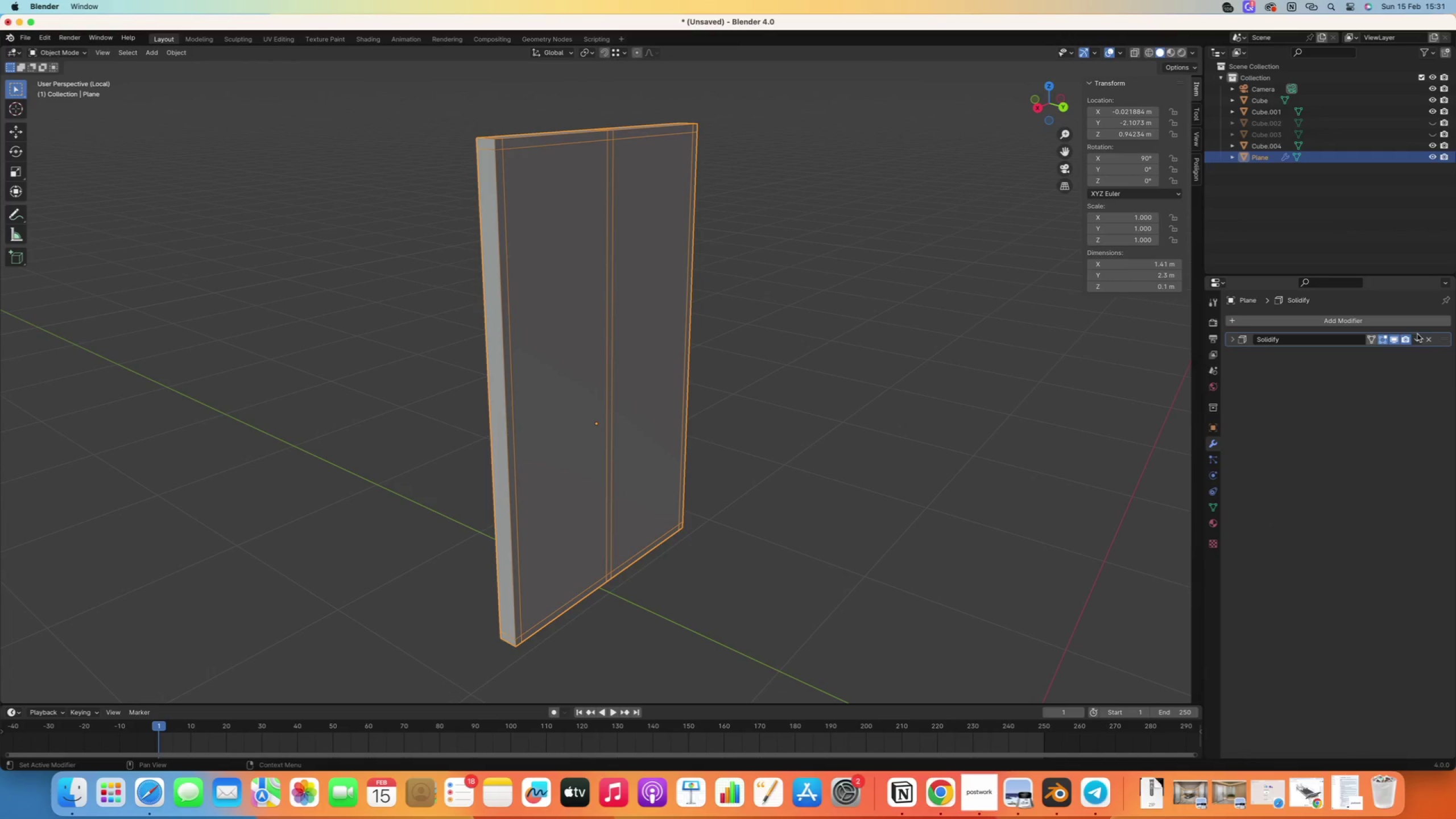 
left_click([1417, 340])
 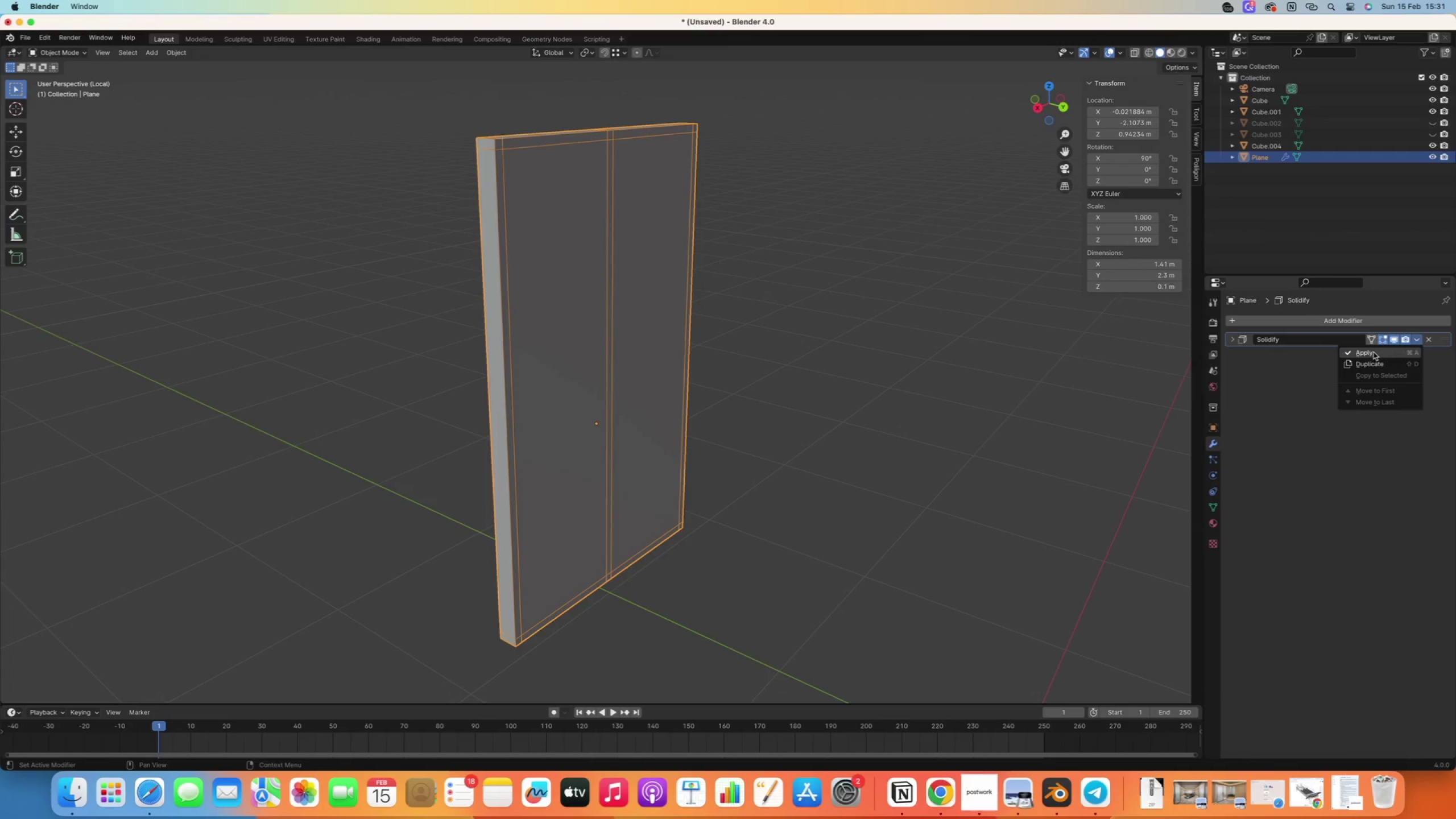 
left_click([1374, 352])
 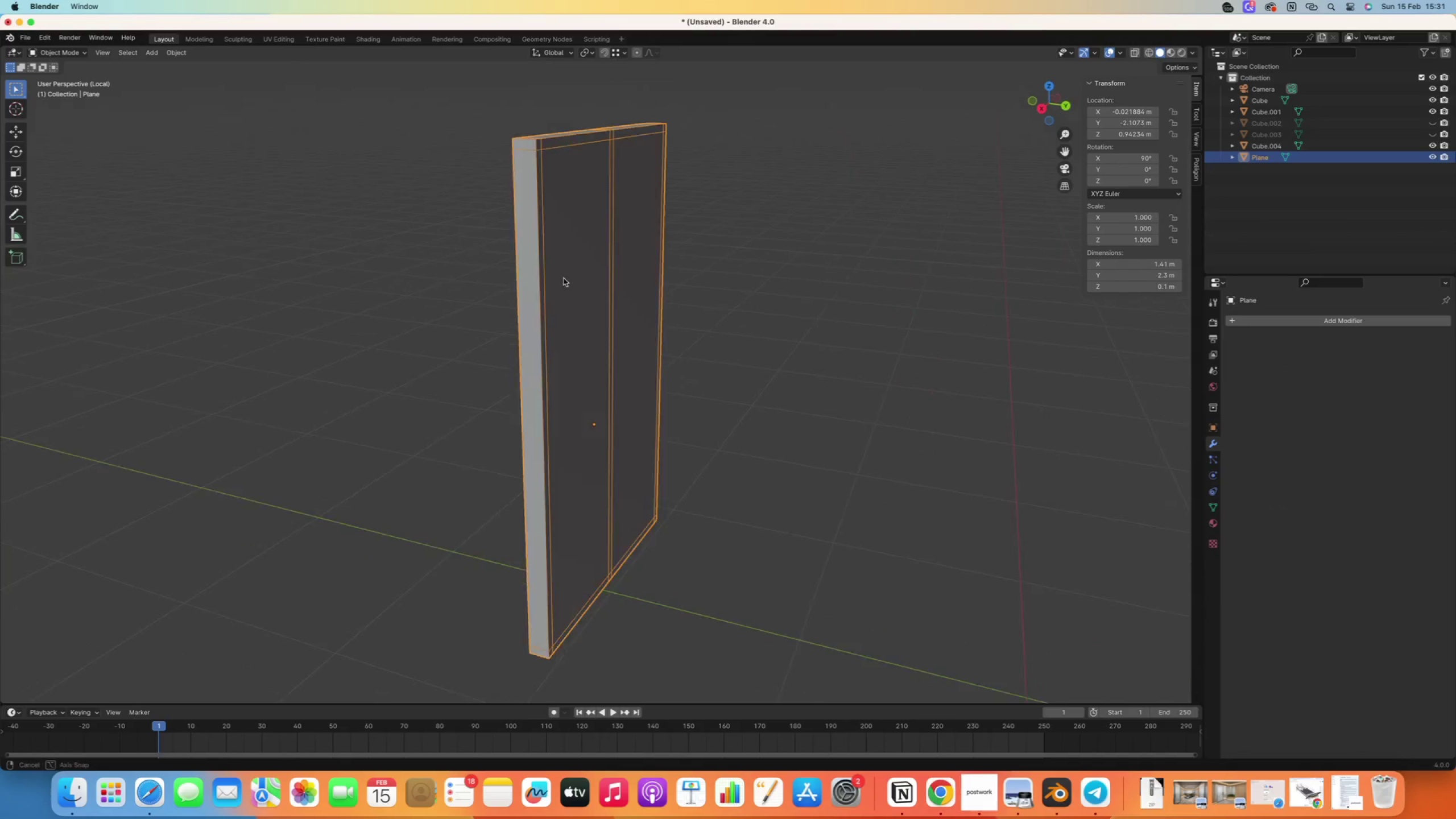 
key(3)
 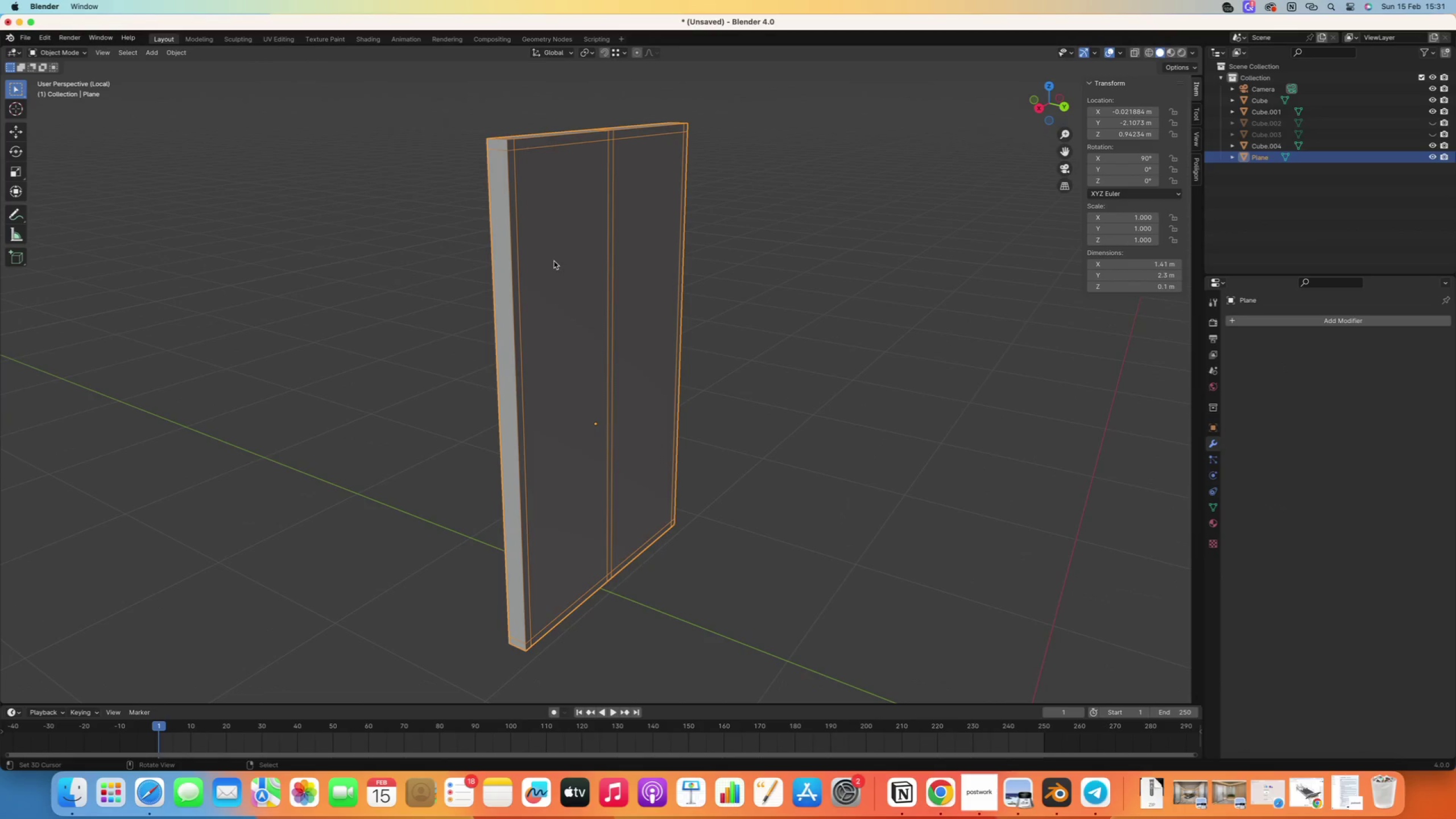 
right_click([554, 261])
 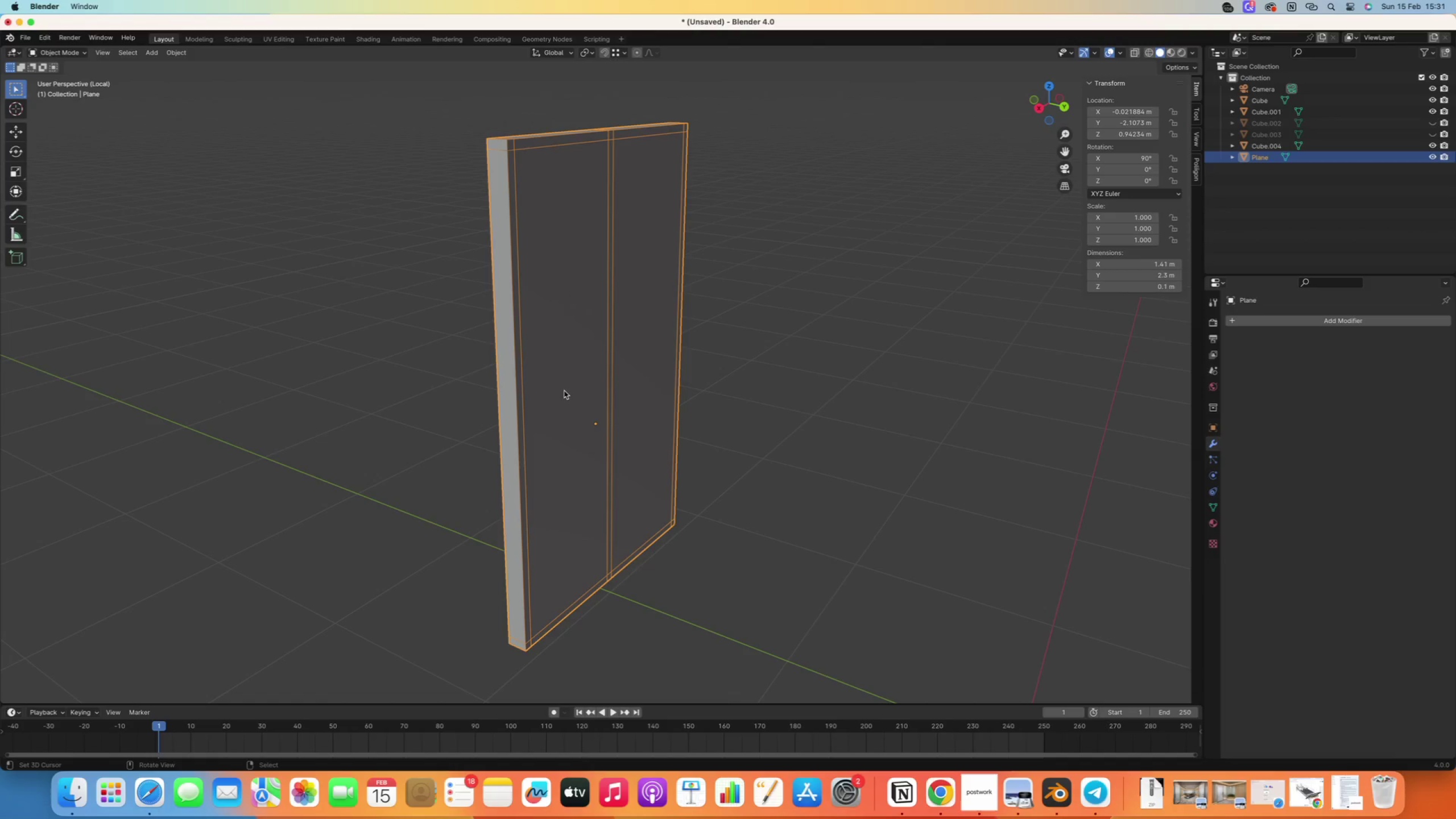 
key(Tab)
 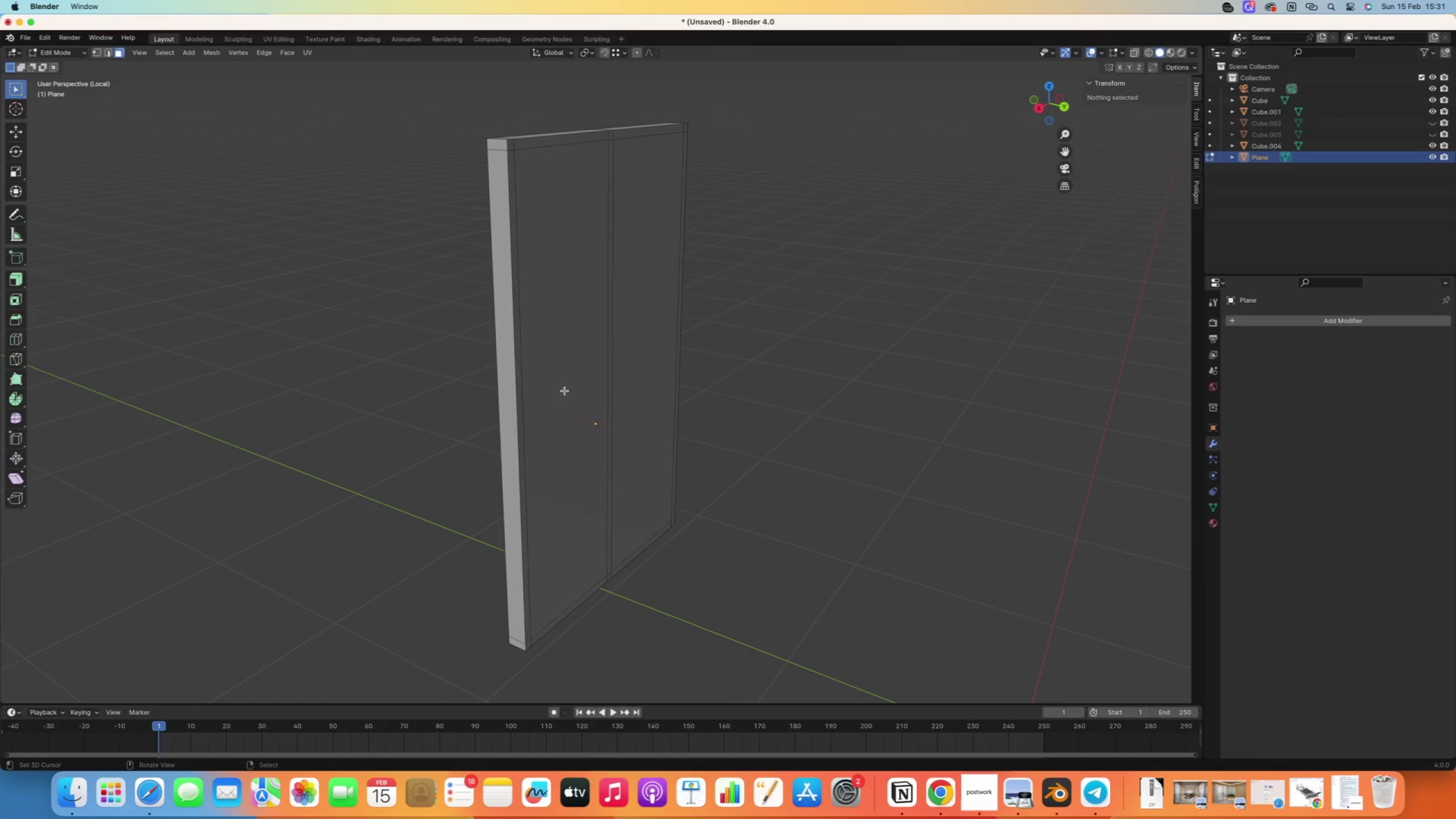 
right_click([565, 391])
 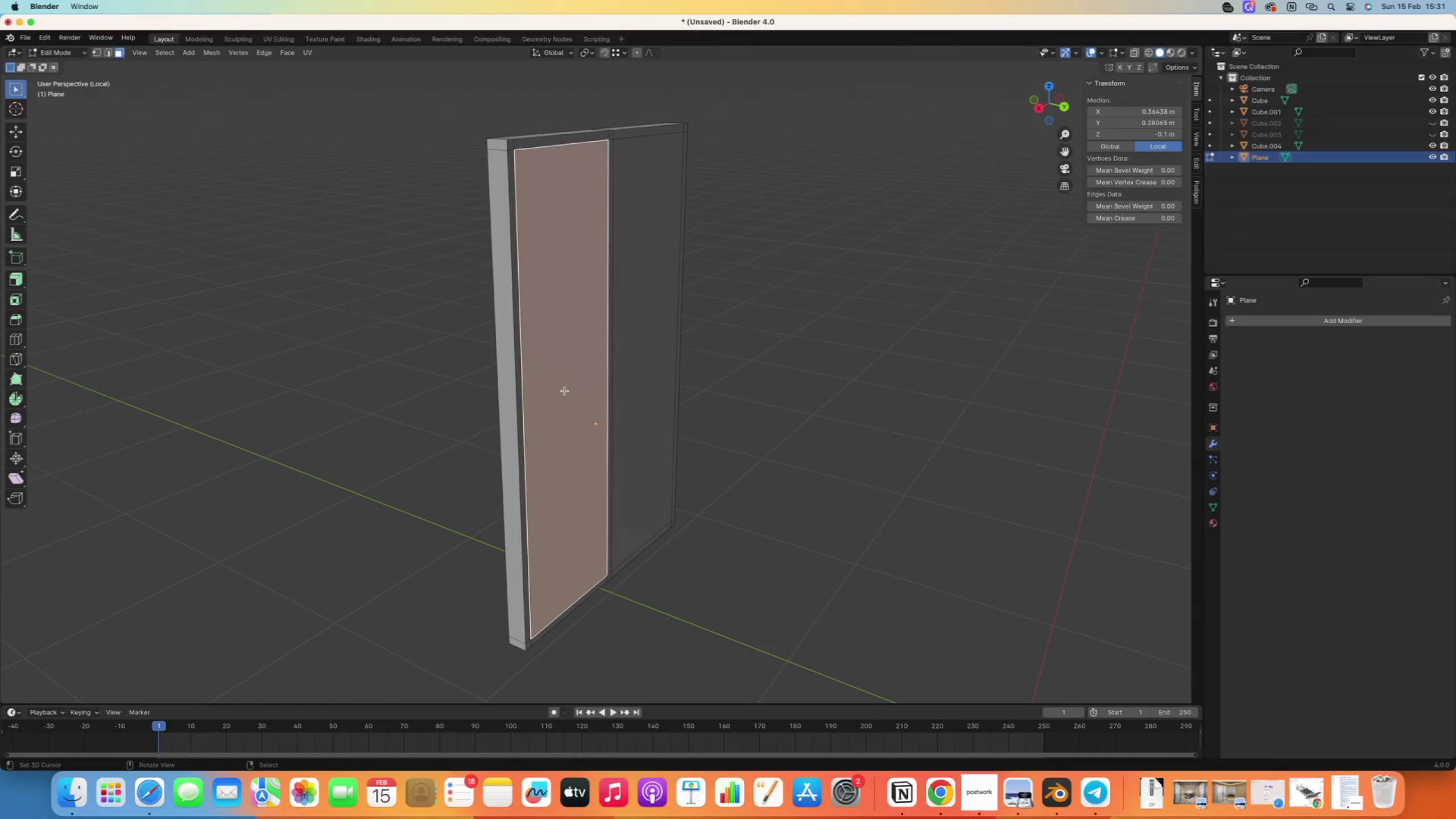 
hold_key(key=ShiftRight, duration=0.93)
right_click([651, 271])
 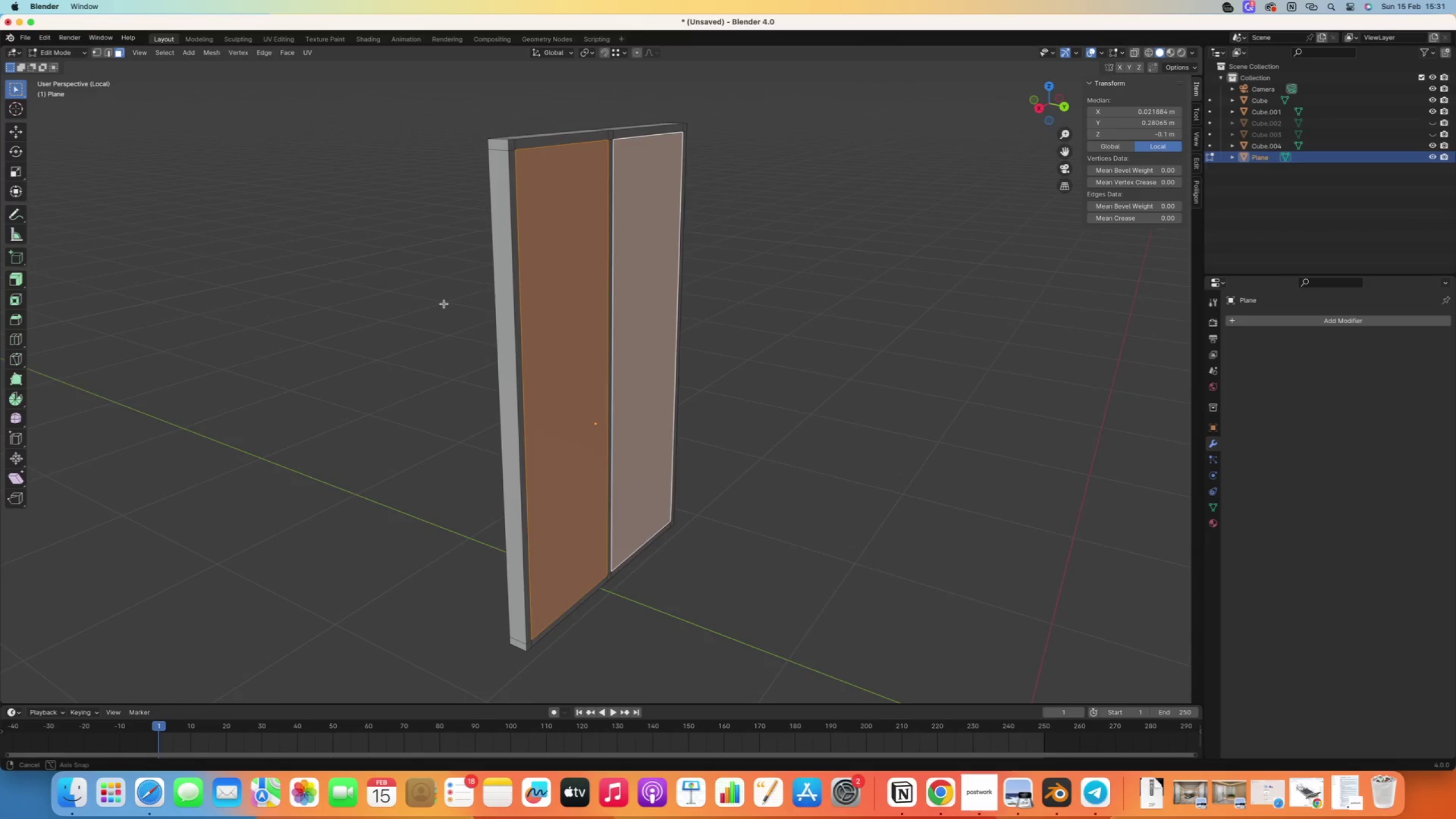 
hold_key(key=ShiftRight, duration=0.87)
double_click([566, 297])
 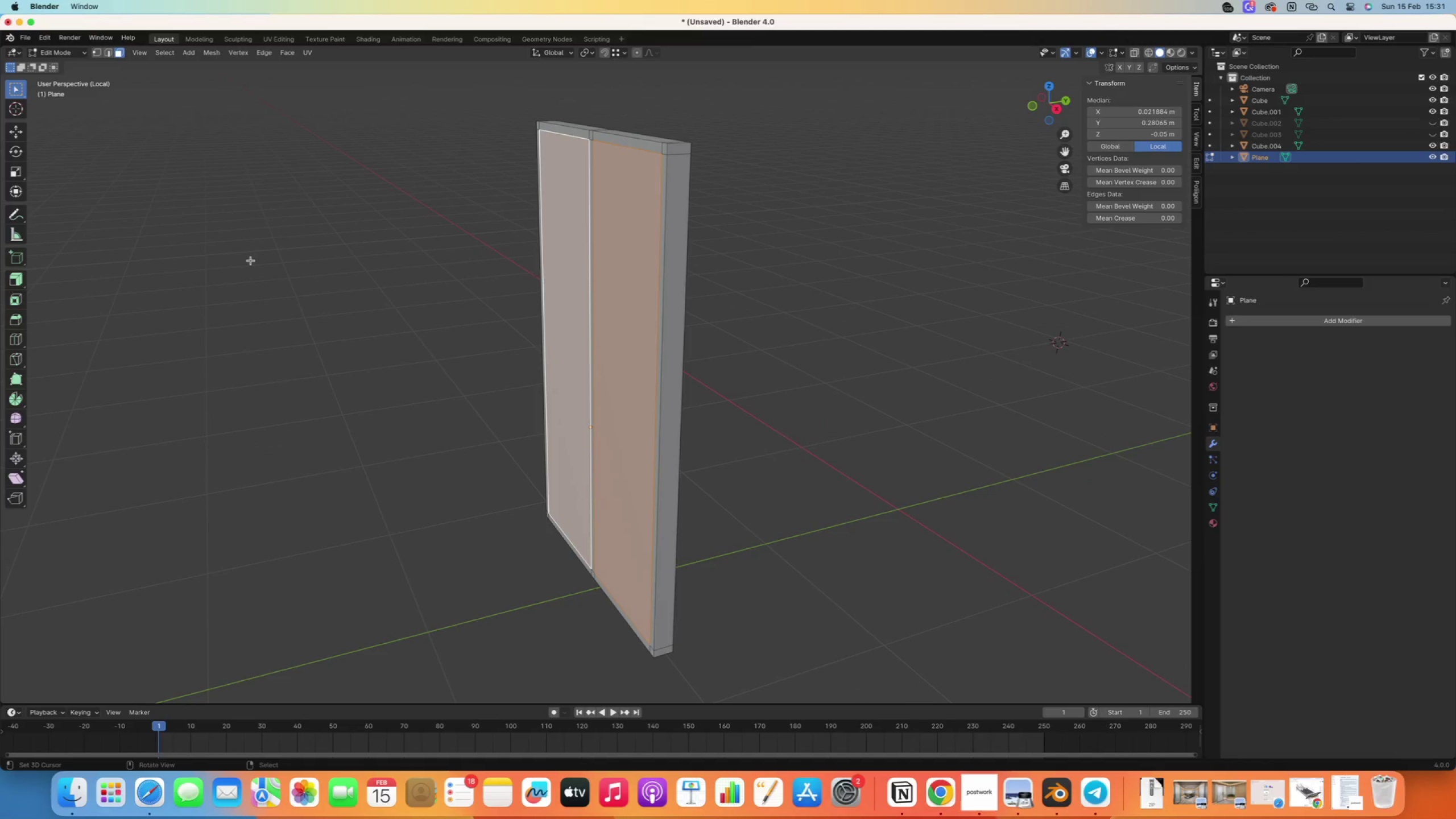 
scroll: coordinate [355, 242], scroll_direction: up, amount: 3.0
 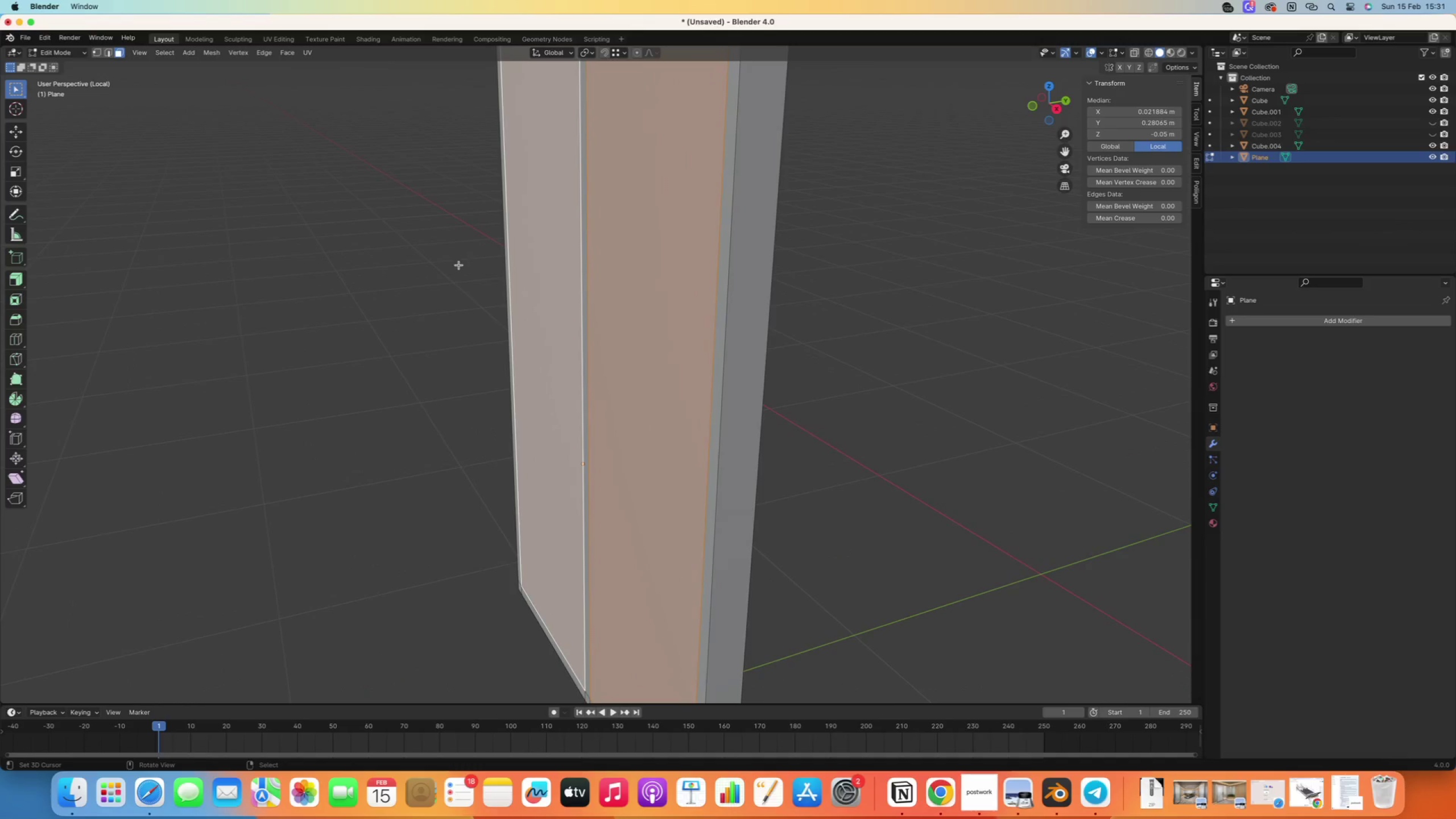 
right_click([316, 263])
 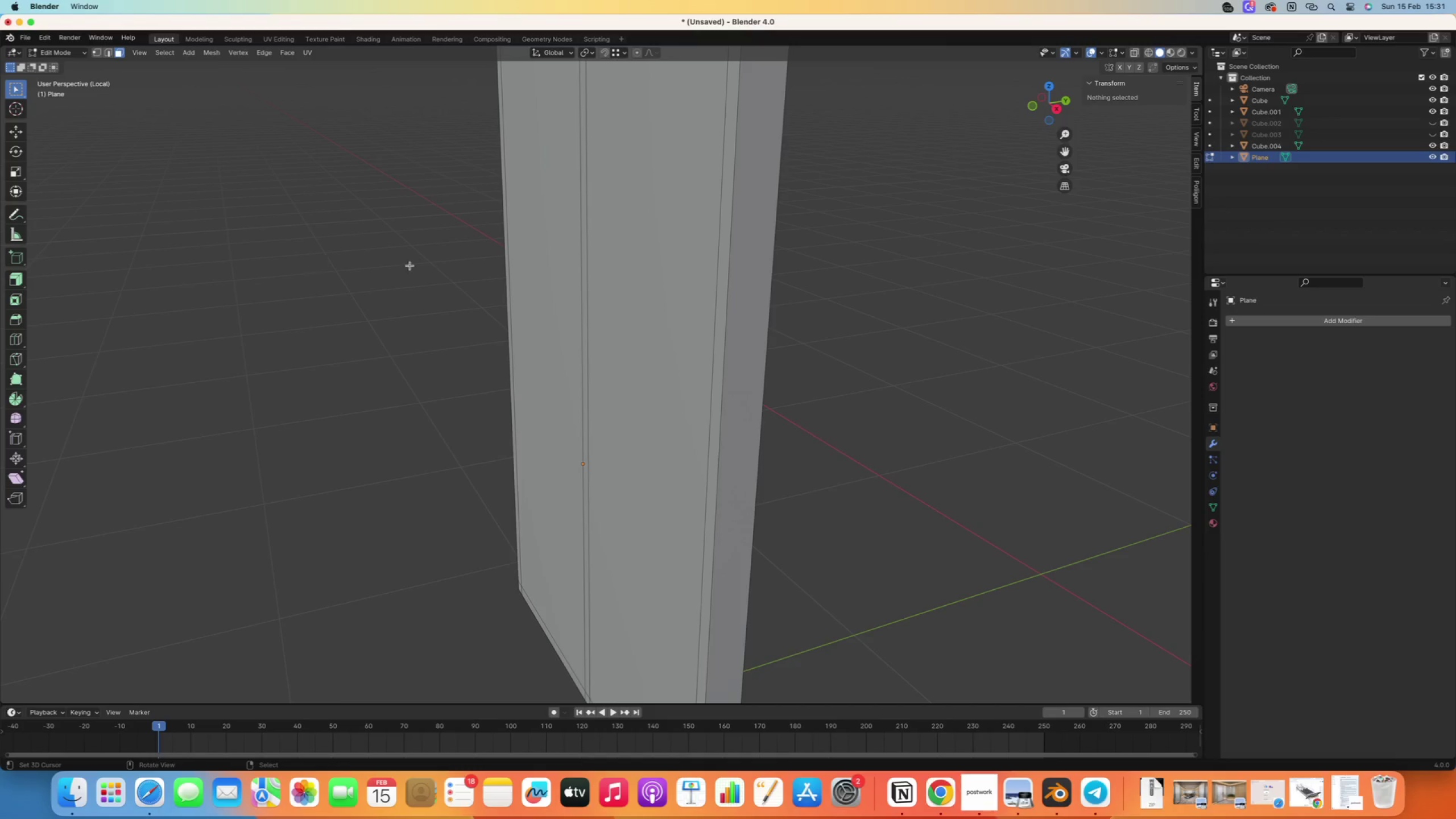 
hold_key(key=ShiftRight, duration=0.39)
 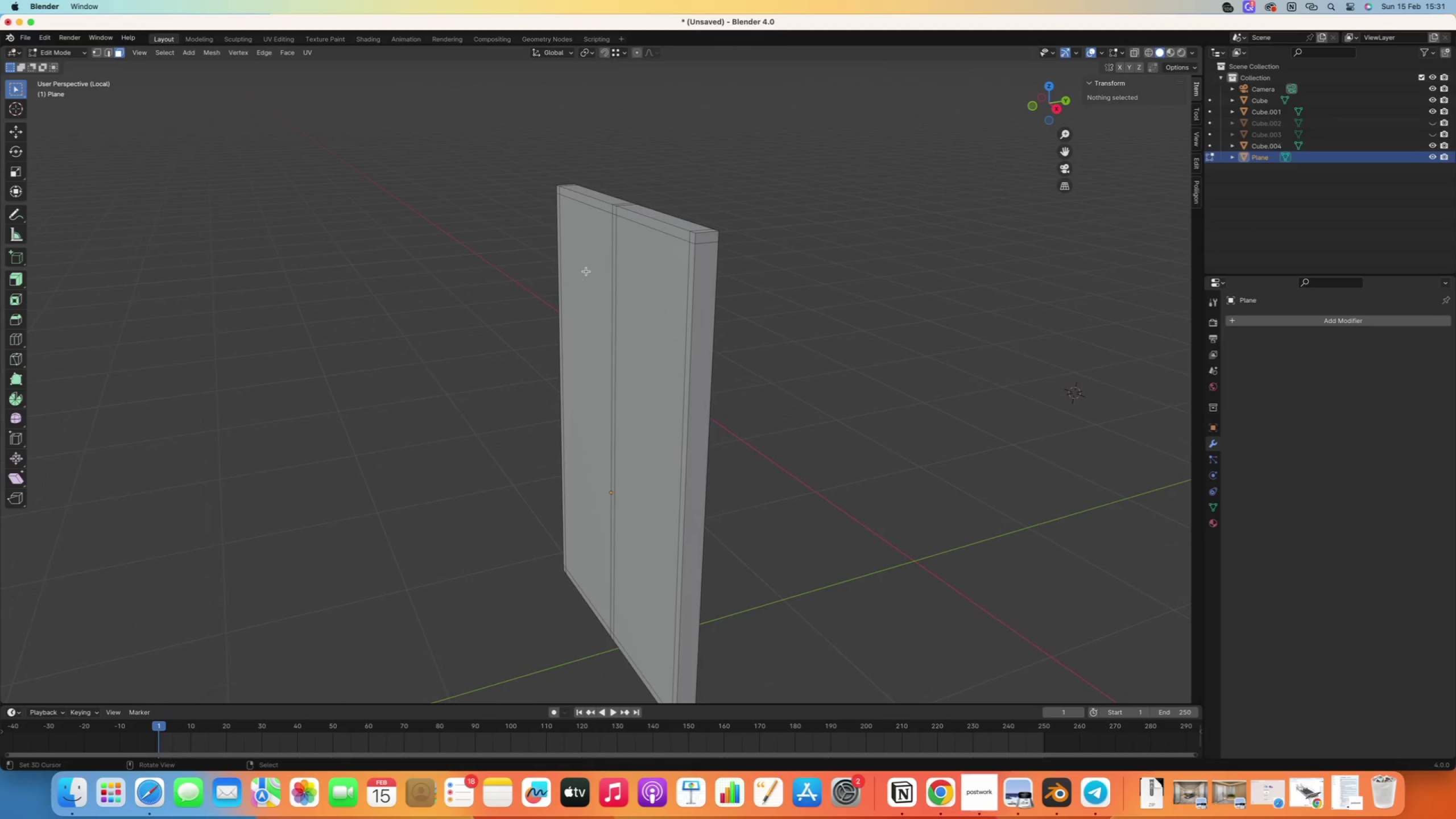 
scroll: coordinate [521, 208], scroll_direction: down, amount: 5.0
 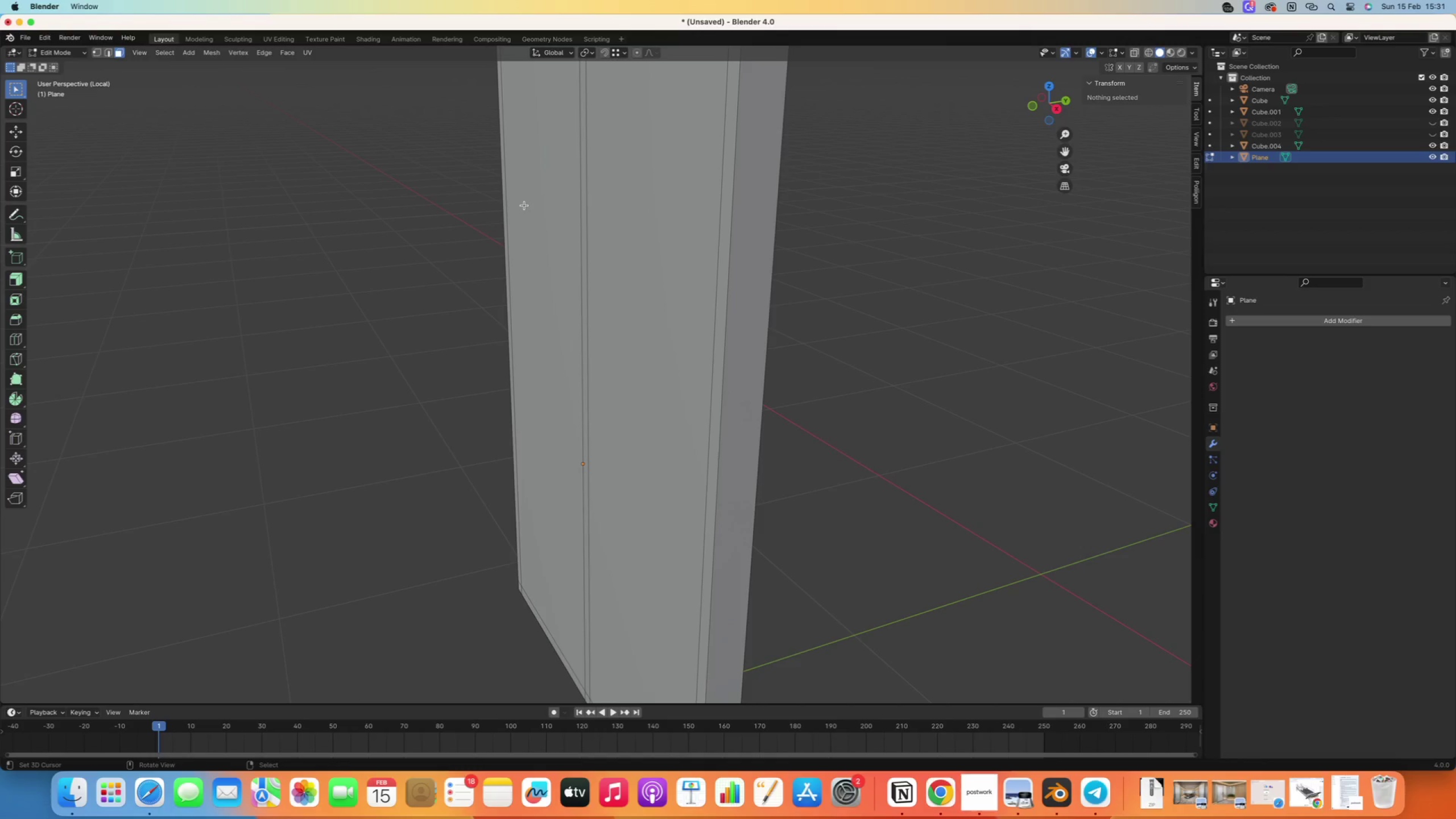 
right_click([586, 271])
 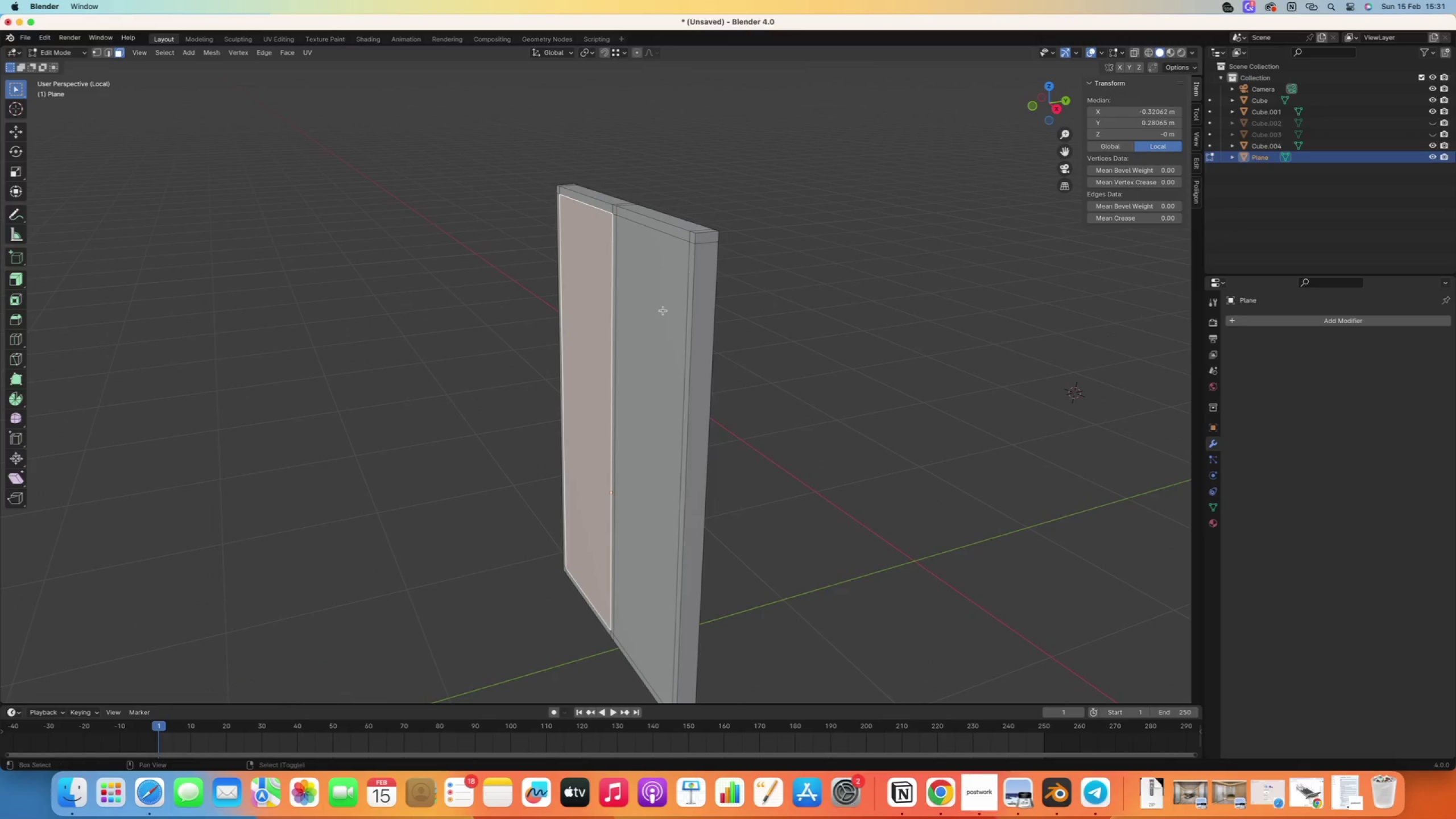 
hold_key(key=ShiftRight, duration=0.38)
double_click([663, 311])
 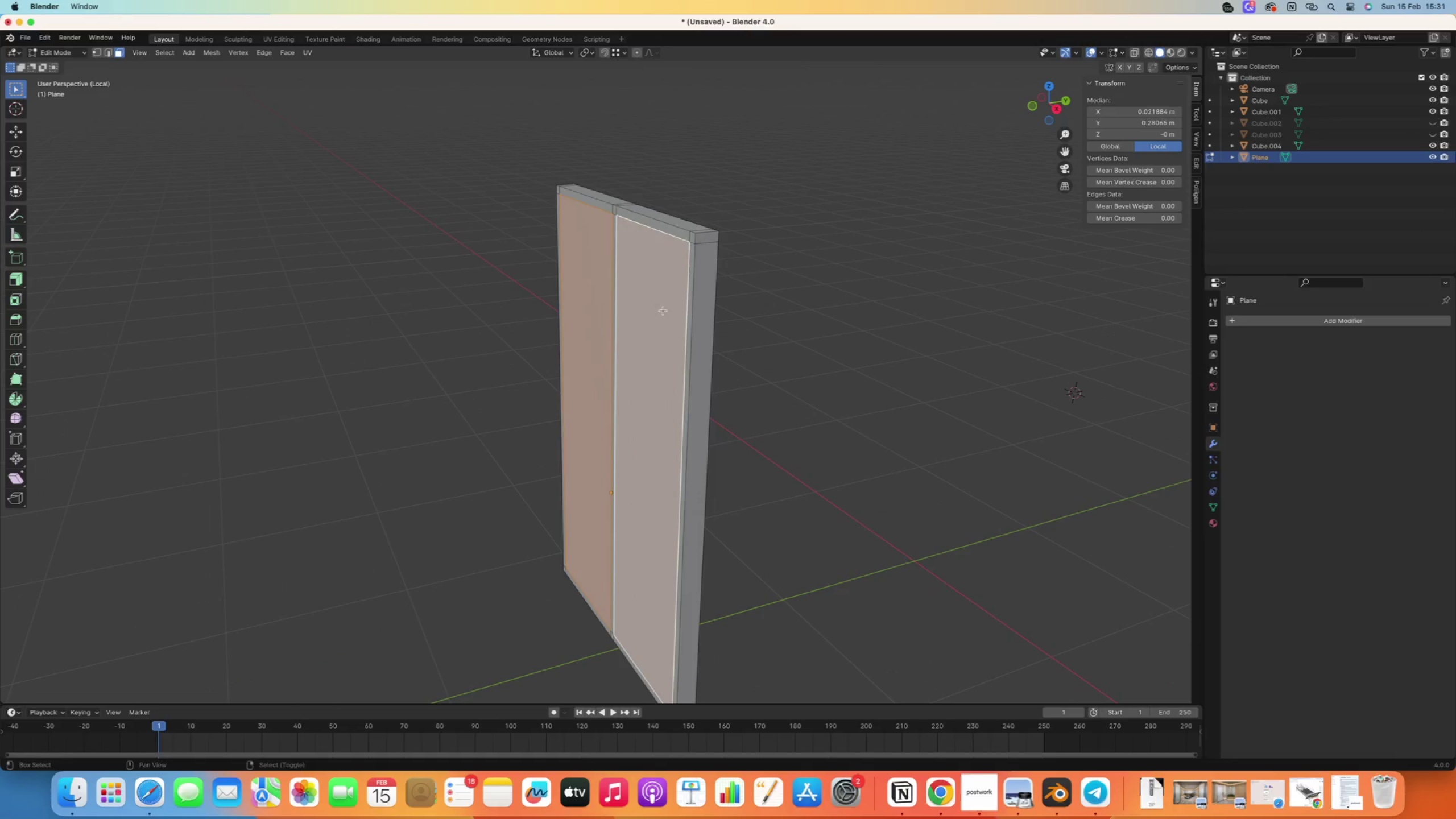 
scroll: coordinate [608, 307], scroll_direction: up, amount: 2.0
 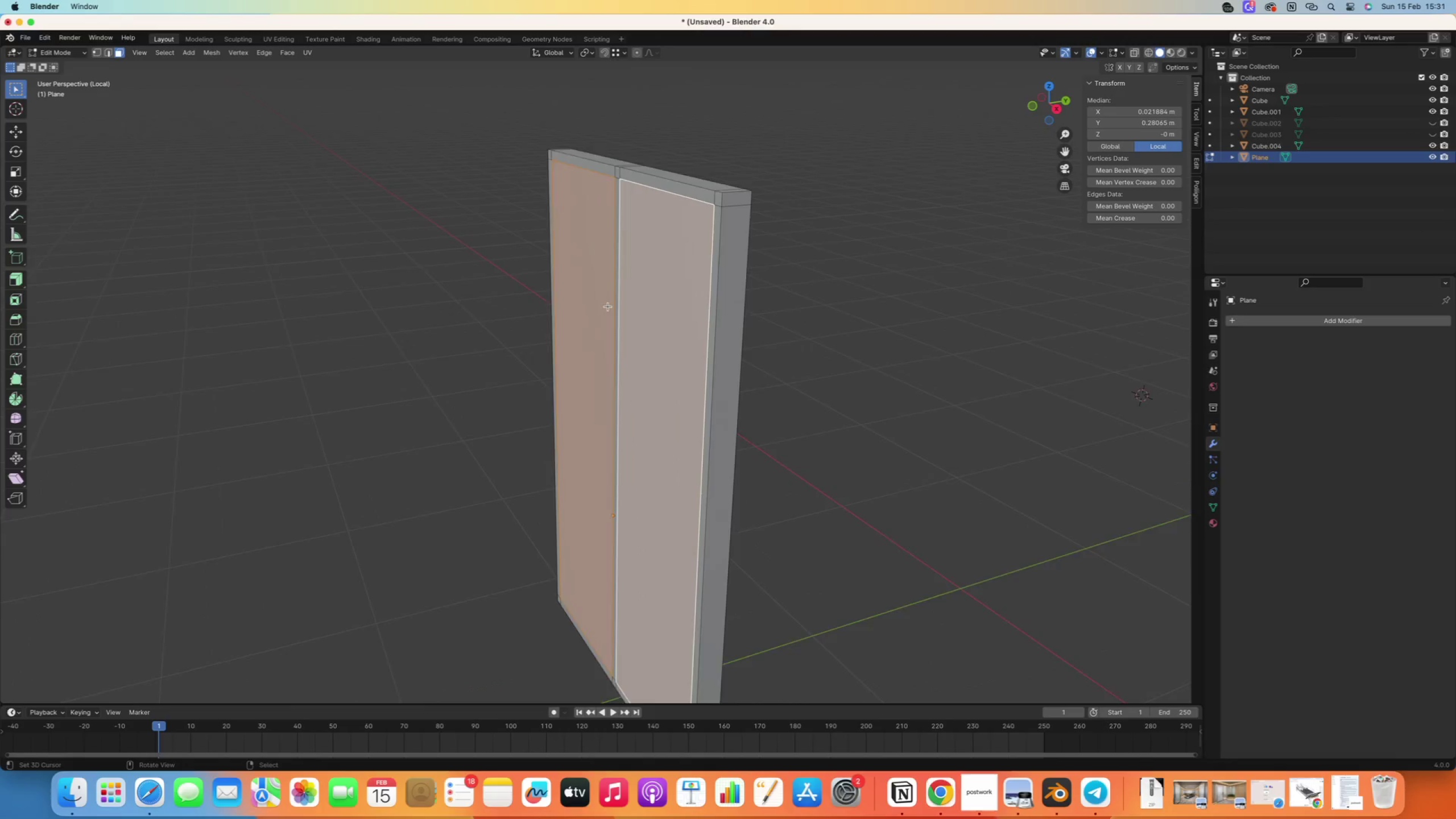 
key(Alt+E)
 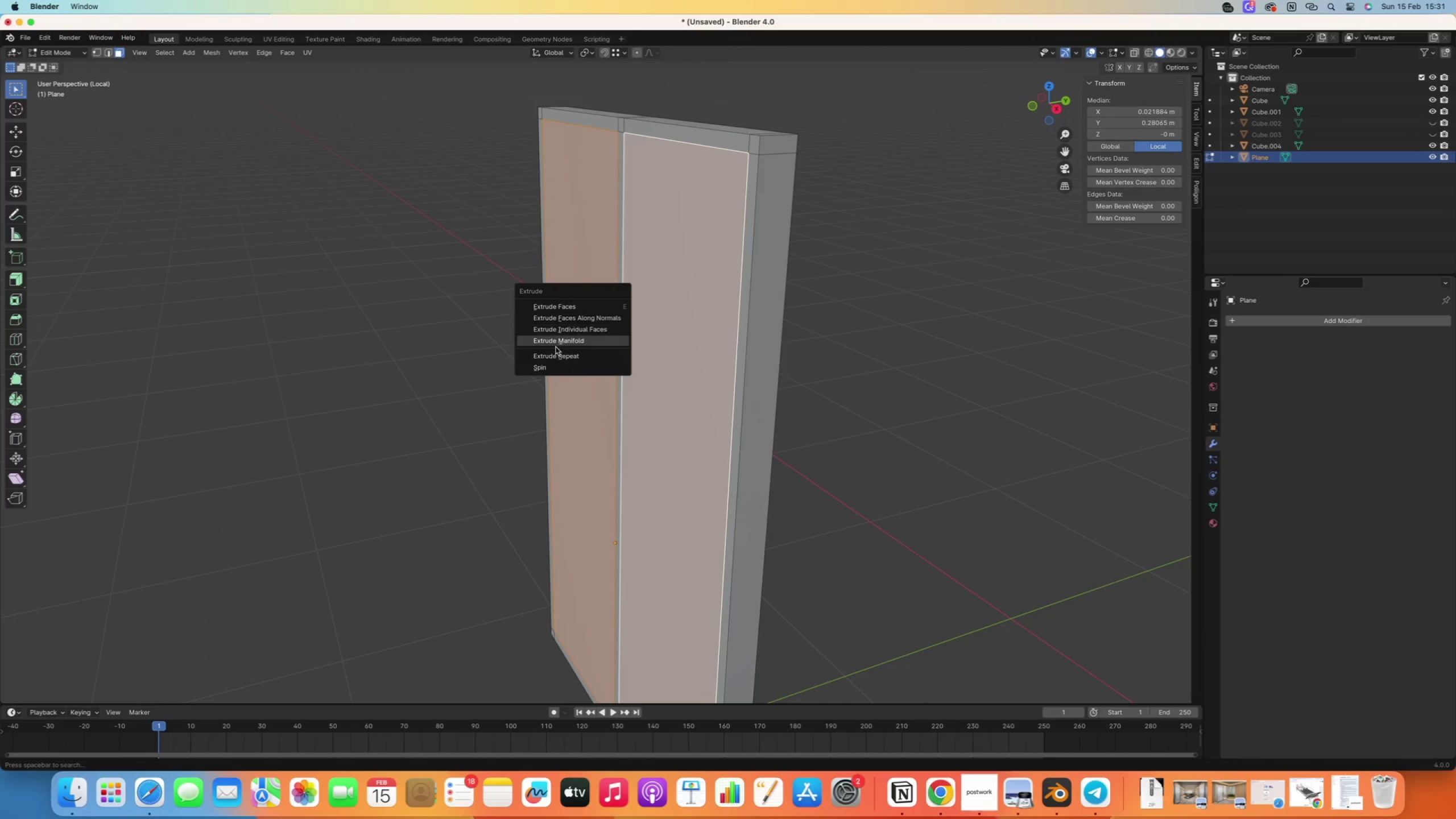 
left_click([556, 345])
 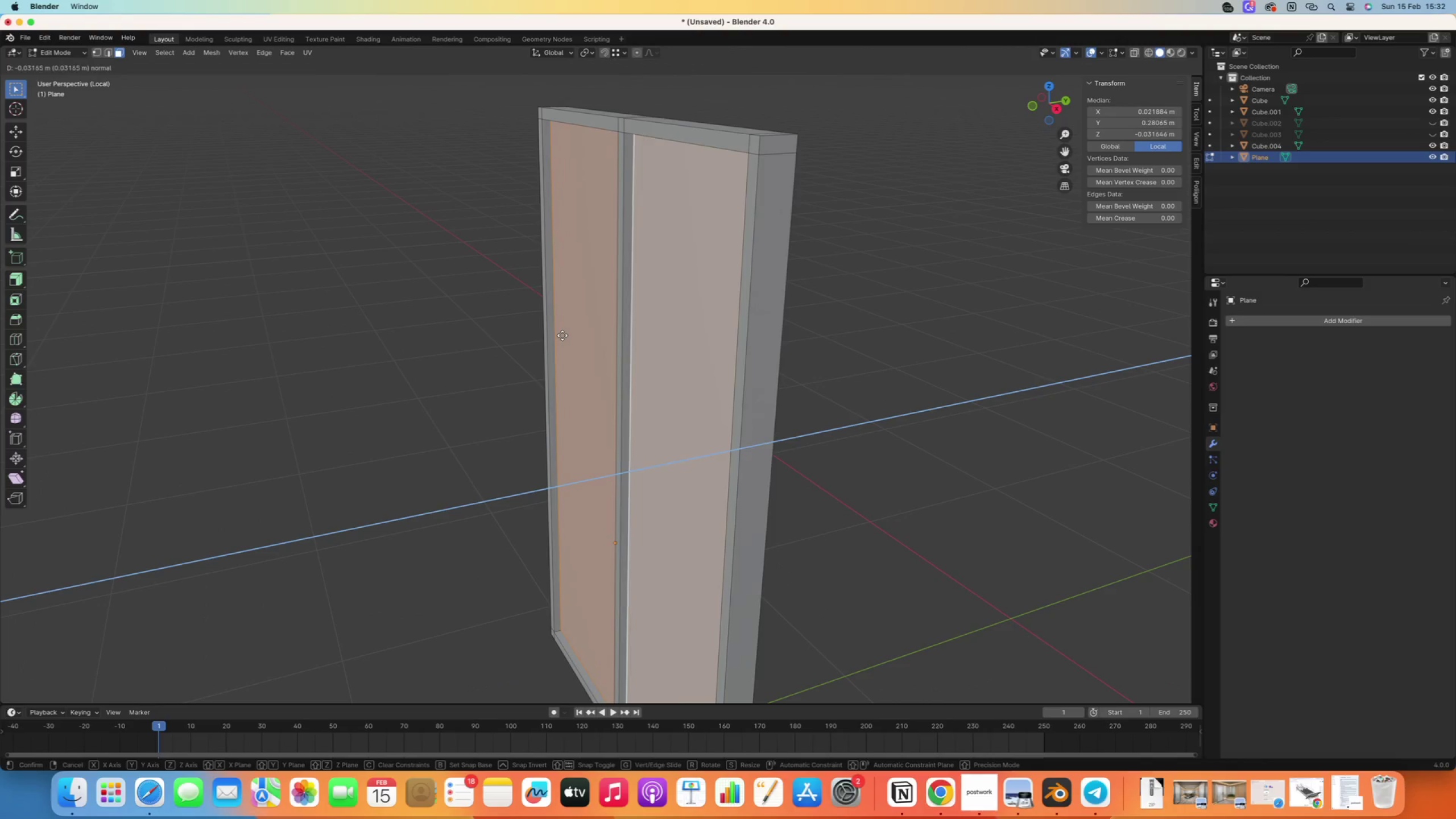 
wait(5.9)
 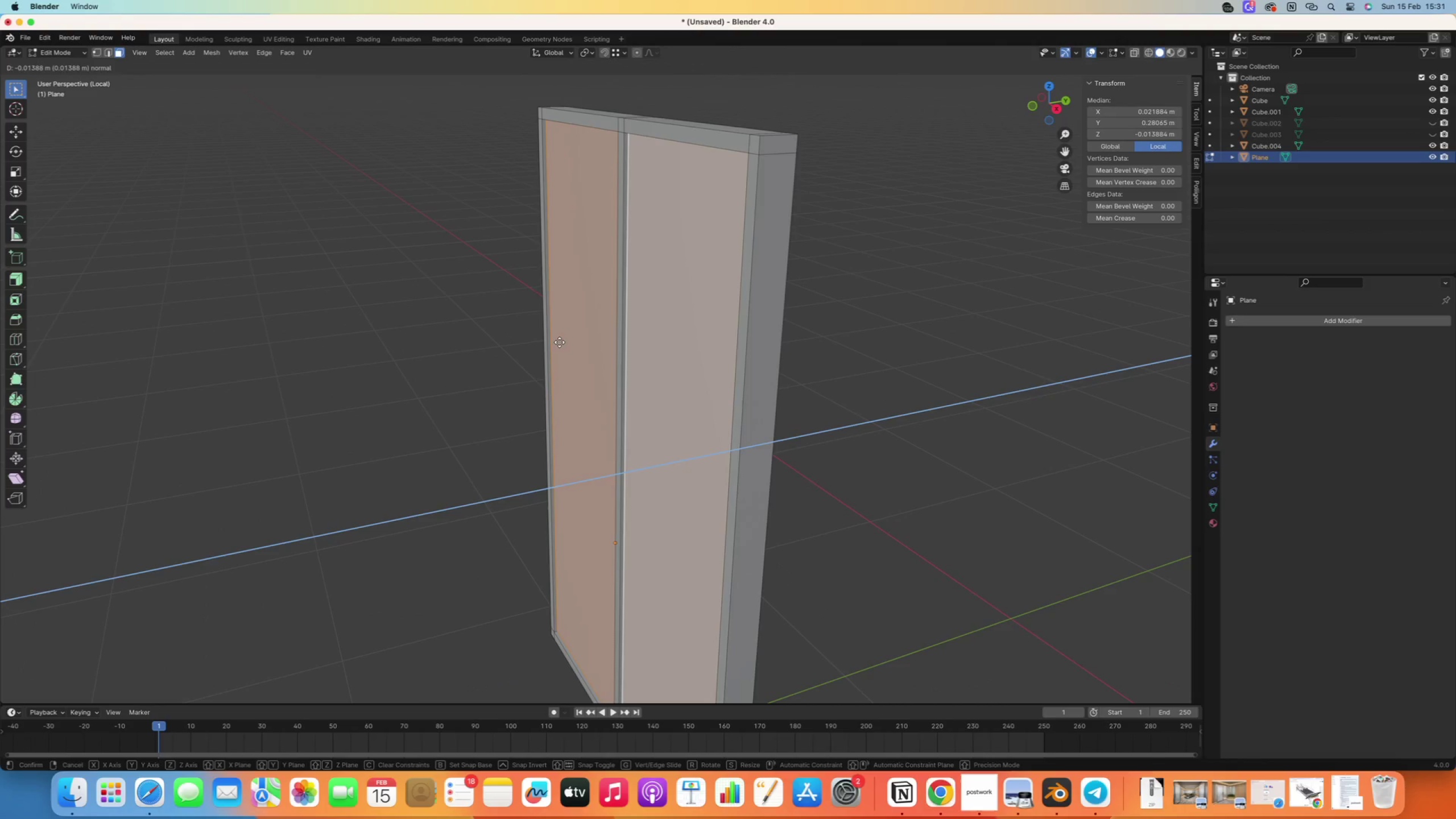 
right_click([563, 334])
 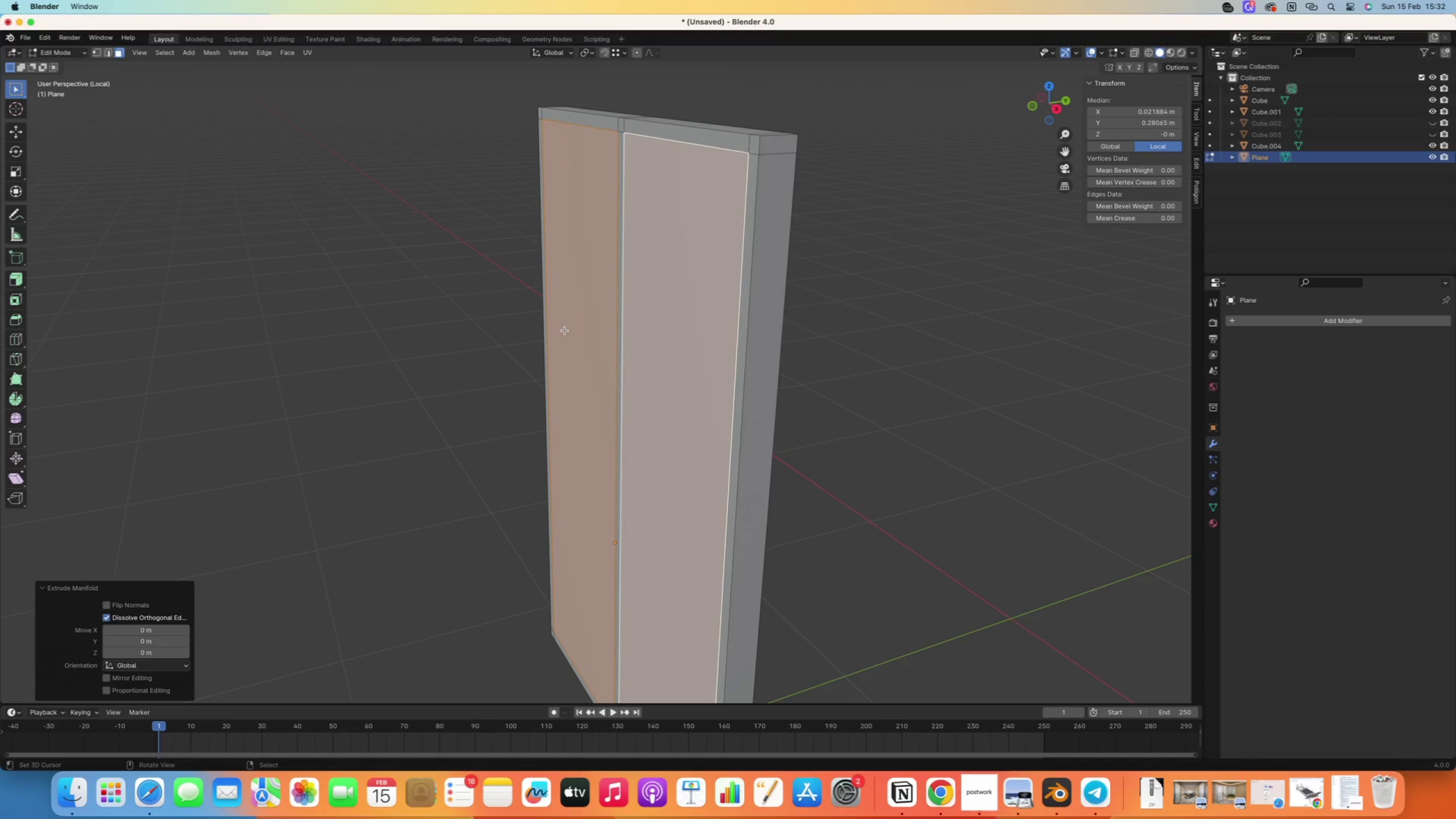 
key(Control+ControlLeft)
 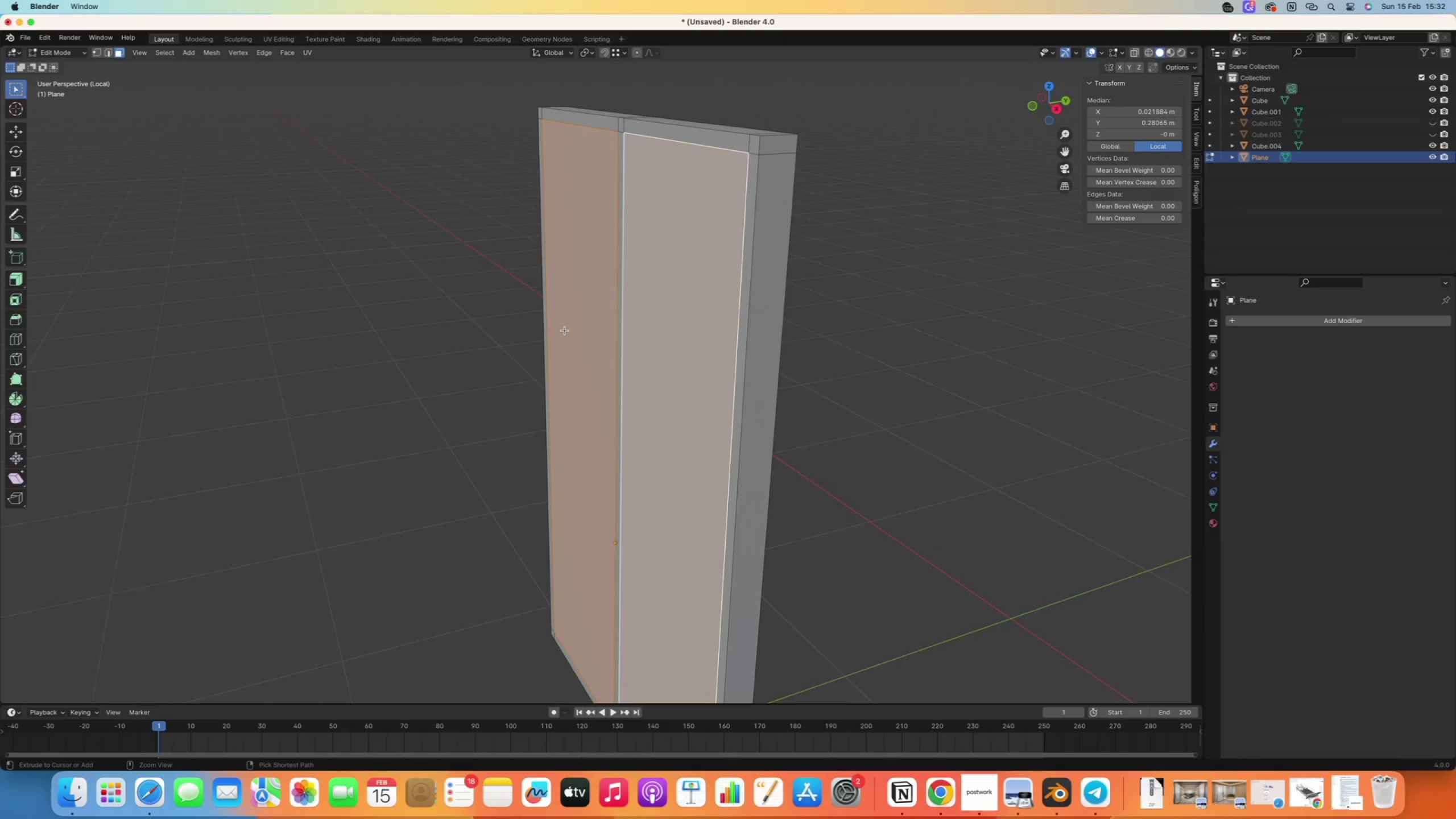 
key(Control+Z)
 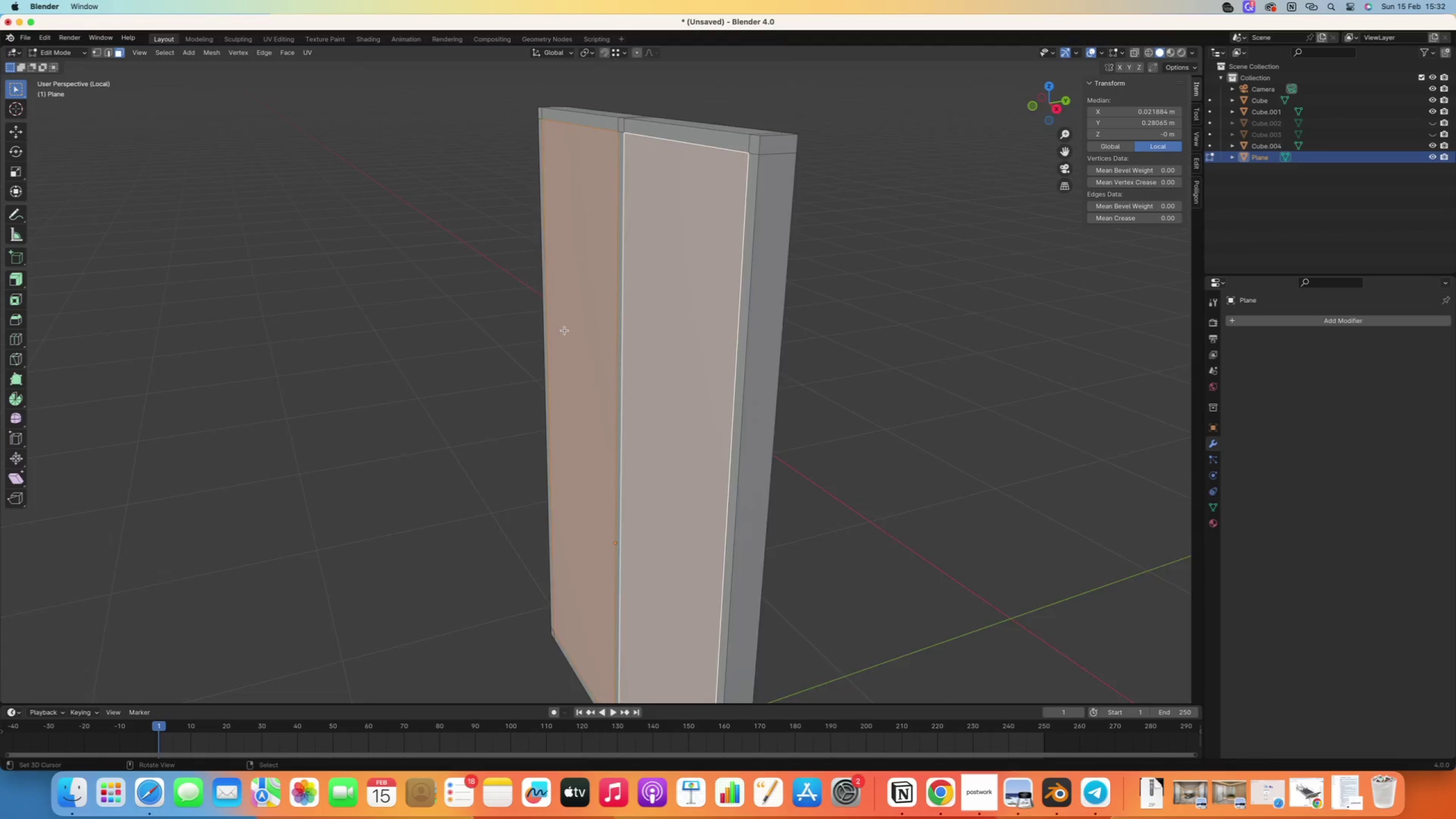 
key(Numpad1)
 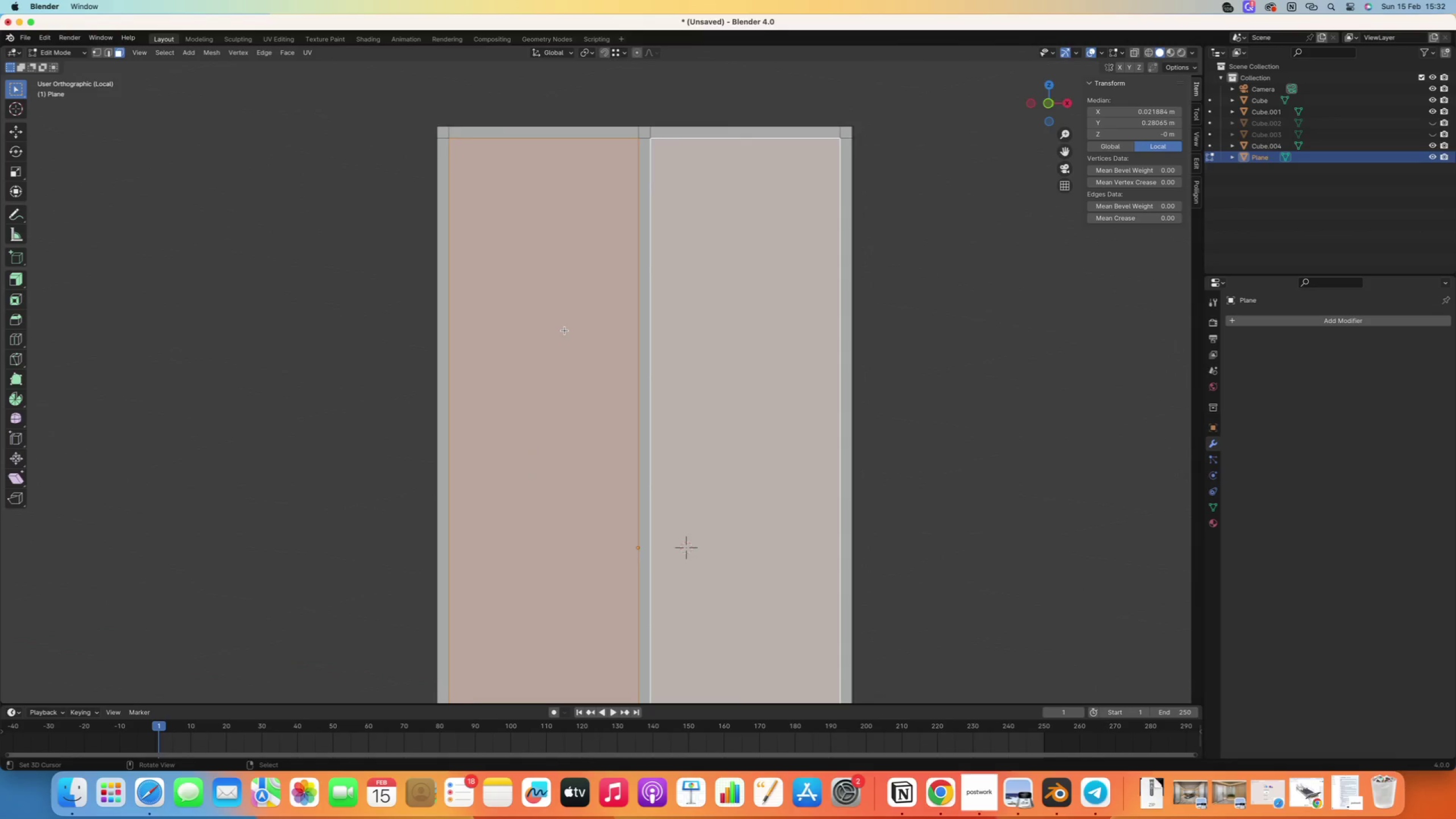 
key(Numpad3)
 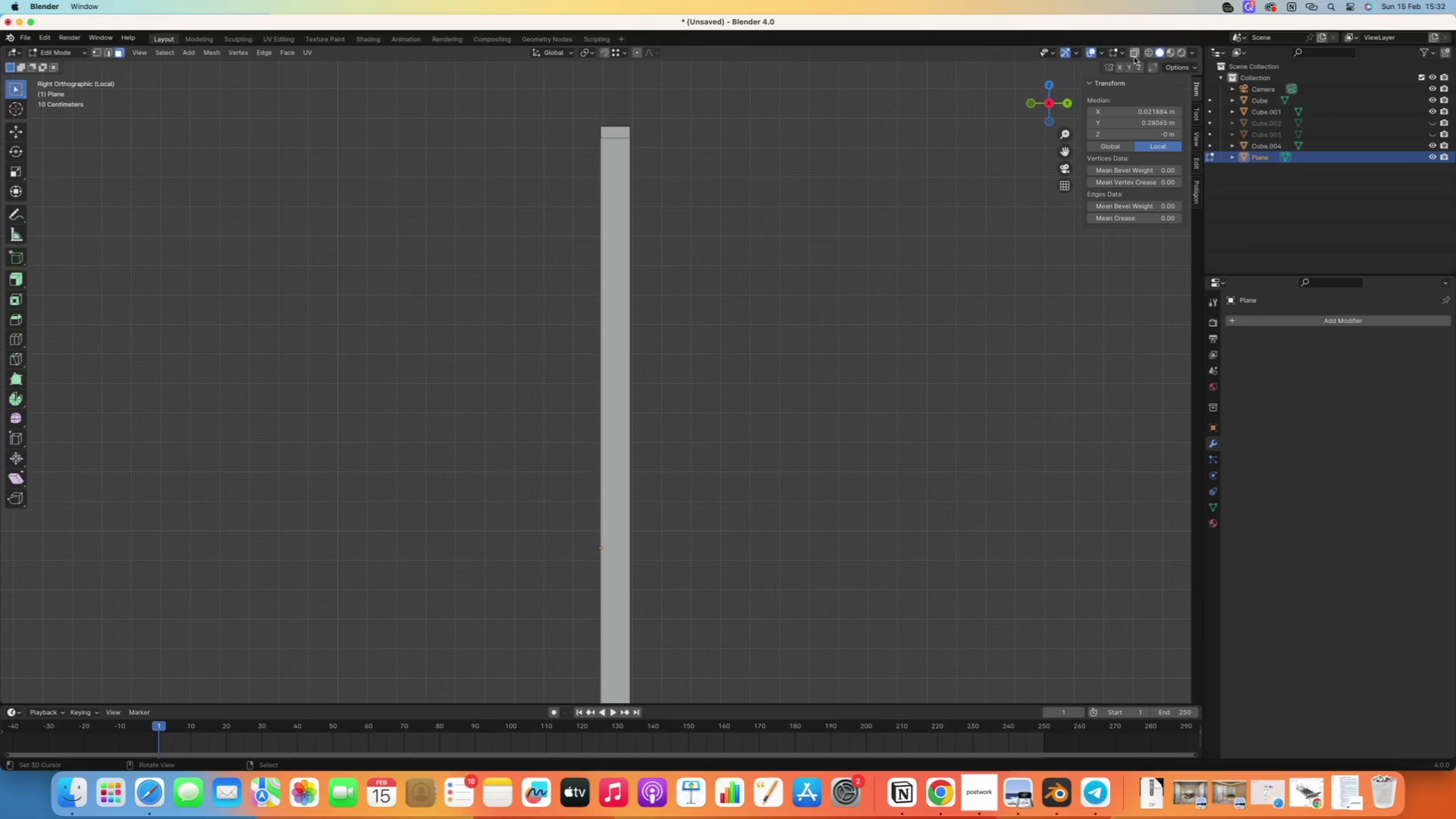 
scroll: coordinate [706, 279], scroll_direction: down, amount: 16.0
 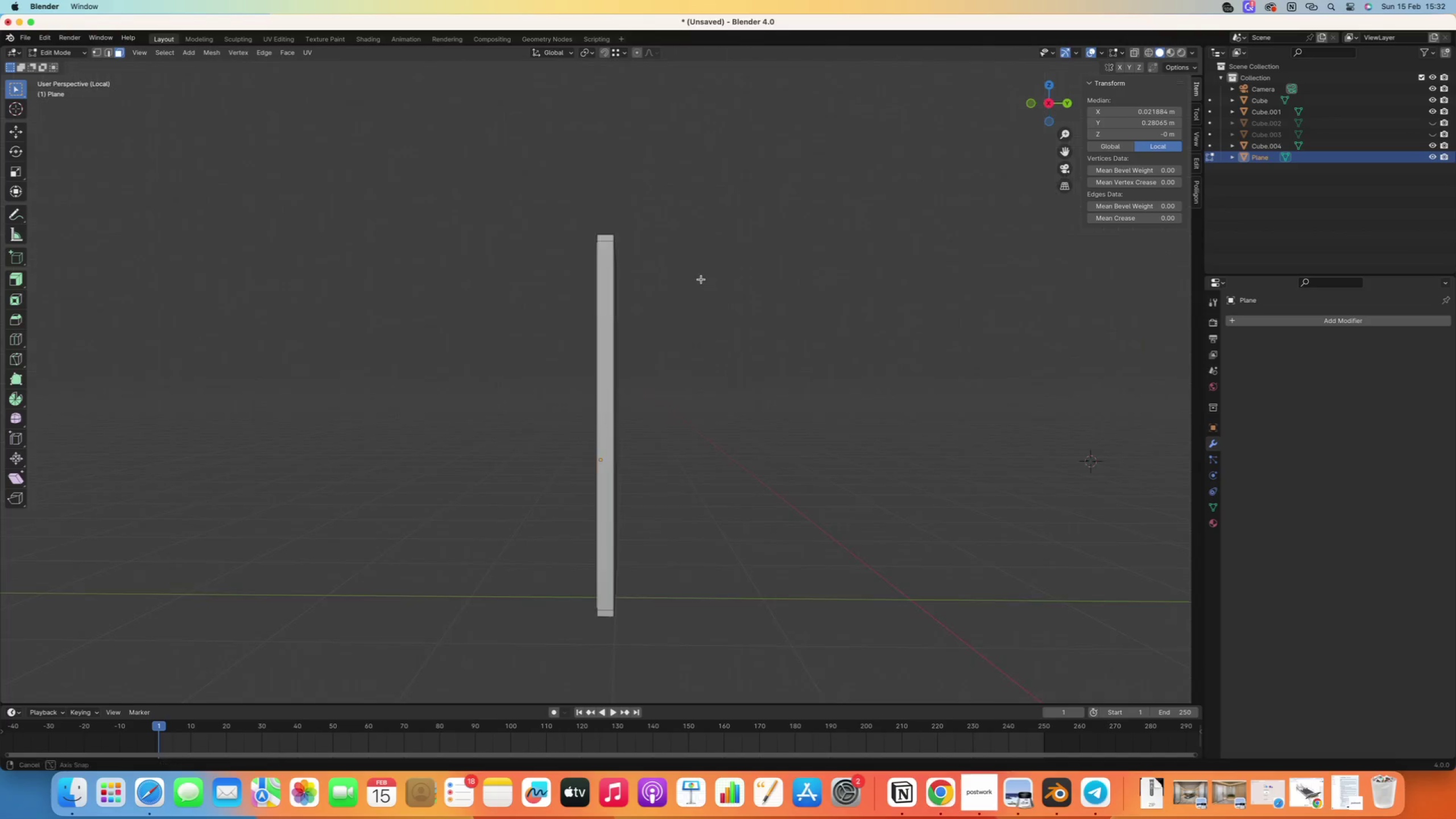 
hold_key(key=ShiftRight, duration=0.95)
double_click([616, 304])
 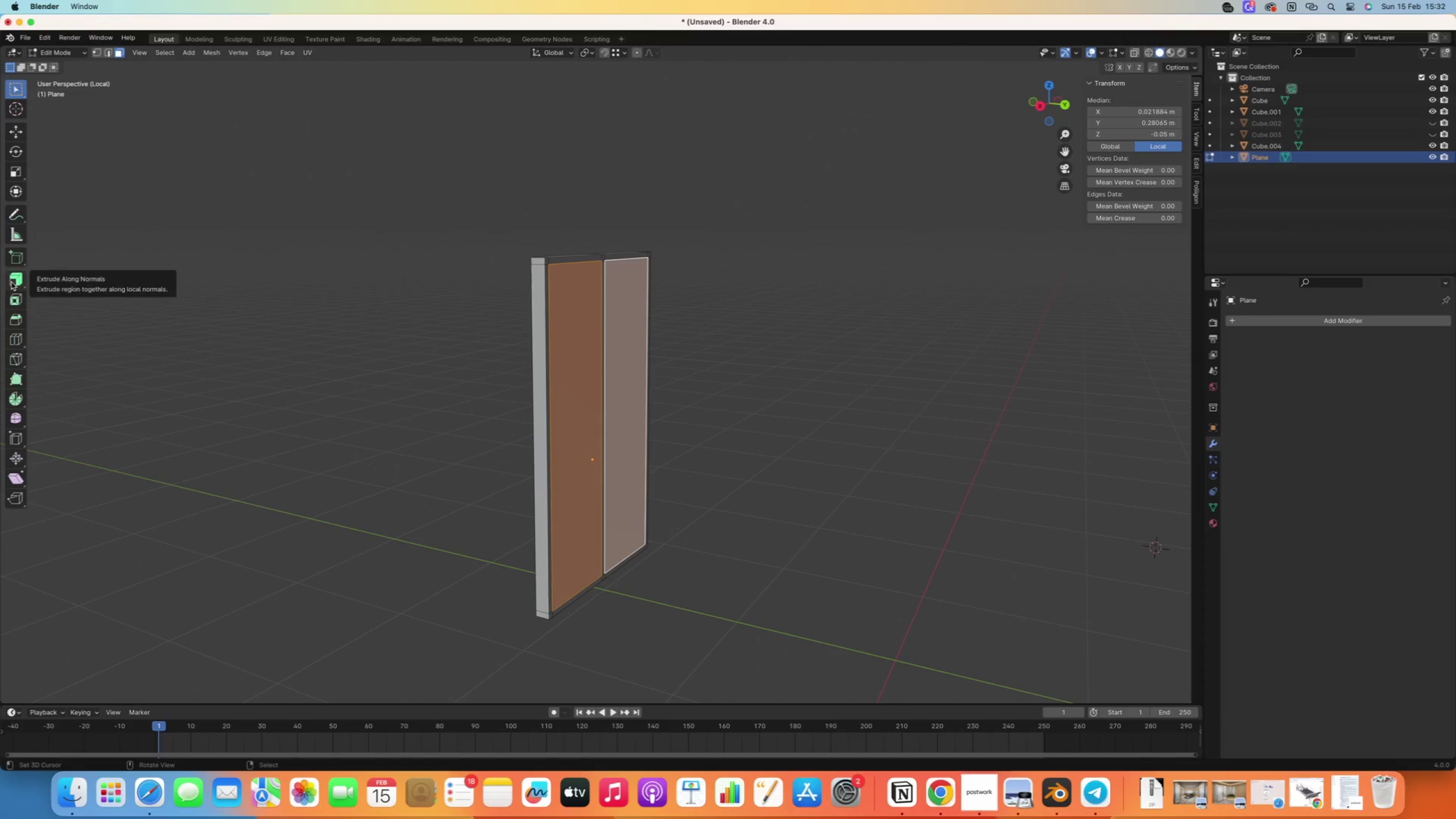 
left_click([11, 282])
 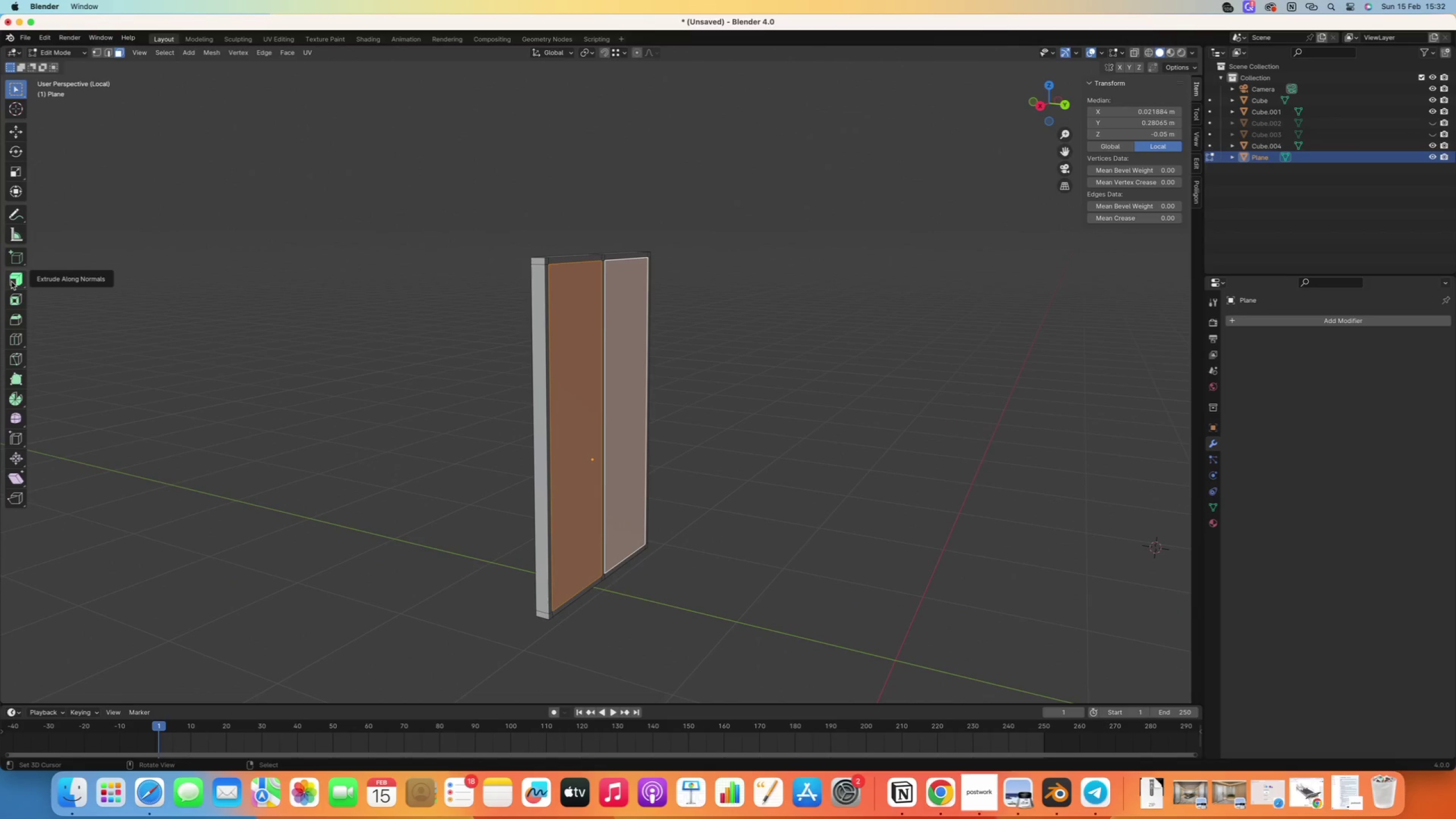 
left_click([11, 282])
 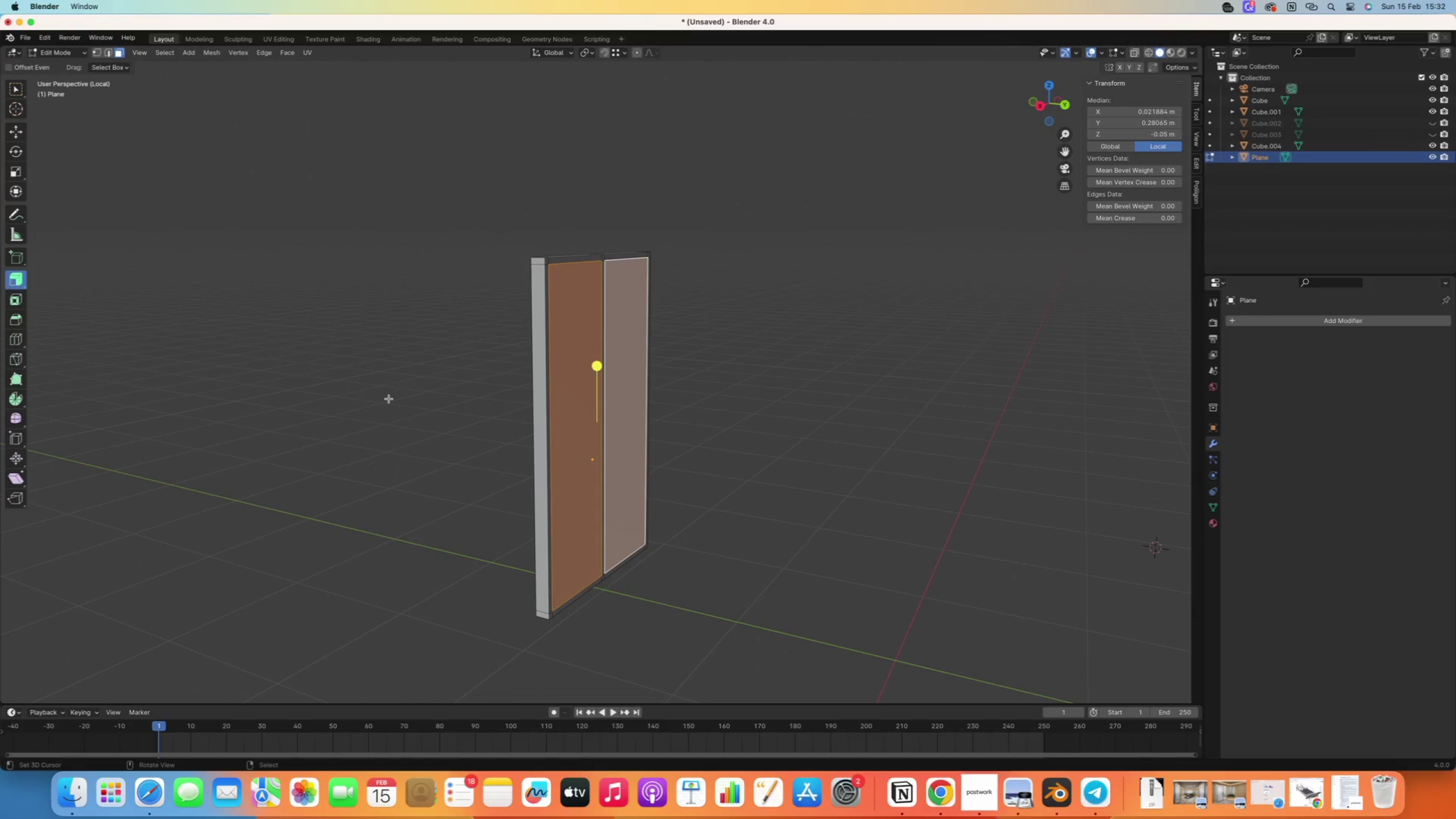 
key(Numpad1)
 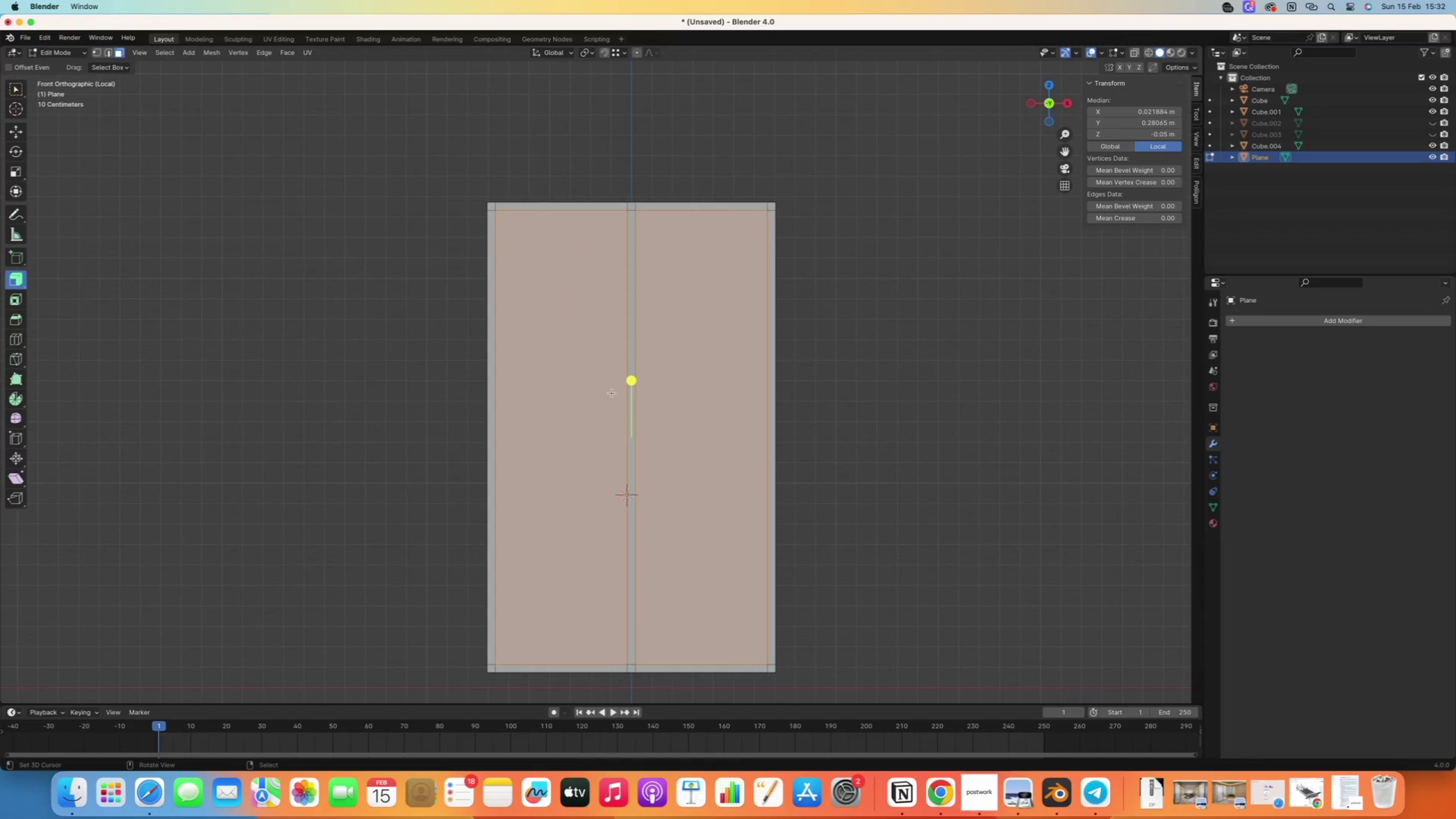 
scroll: coordinate [390, 386], scroll_direction: up, amount: 2.0
 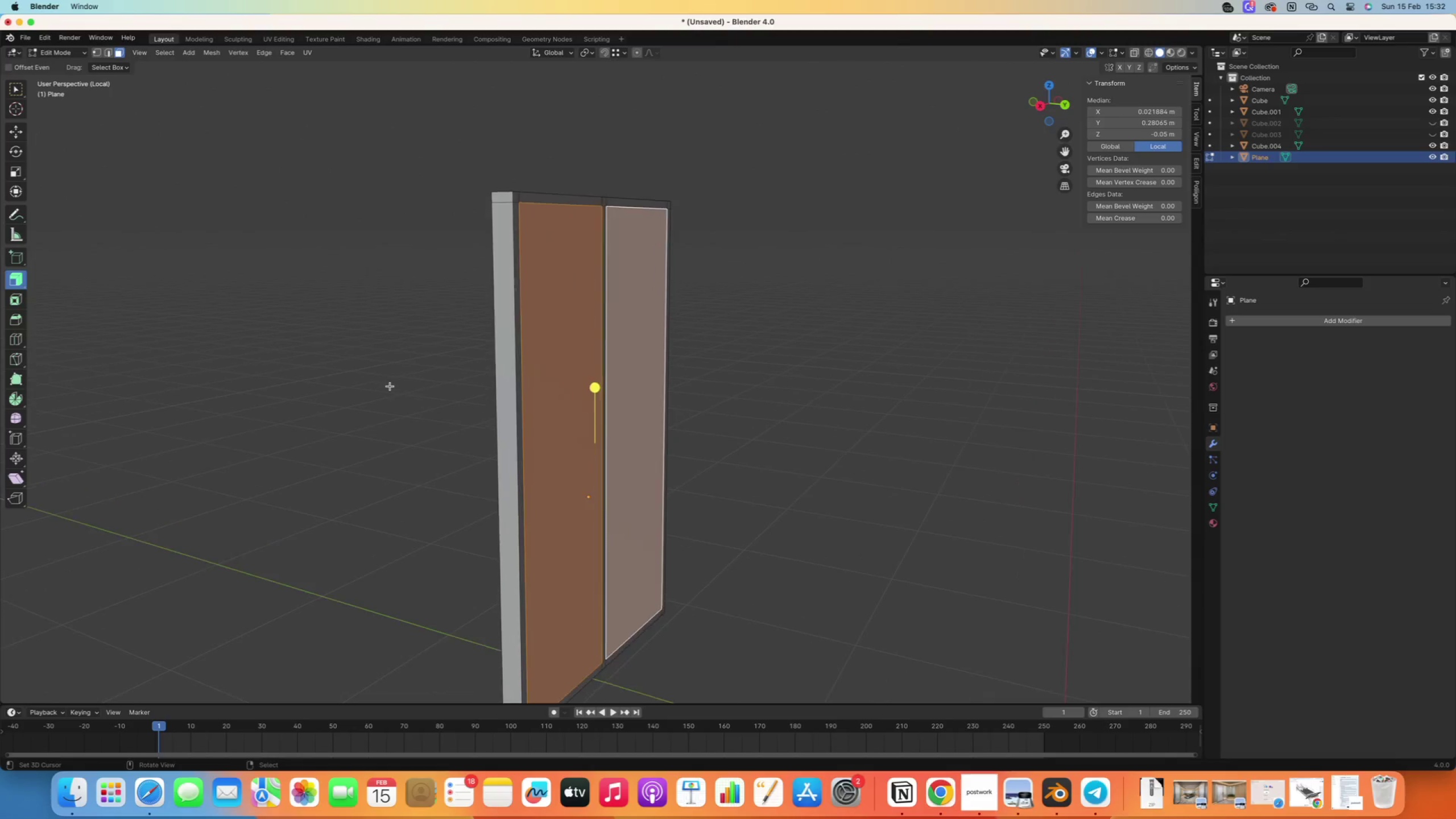 
key(Numpad1)
 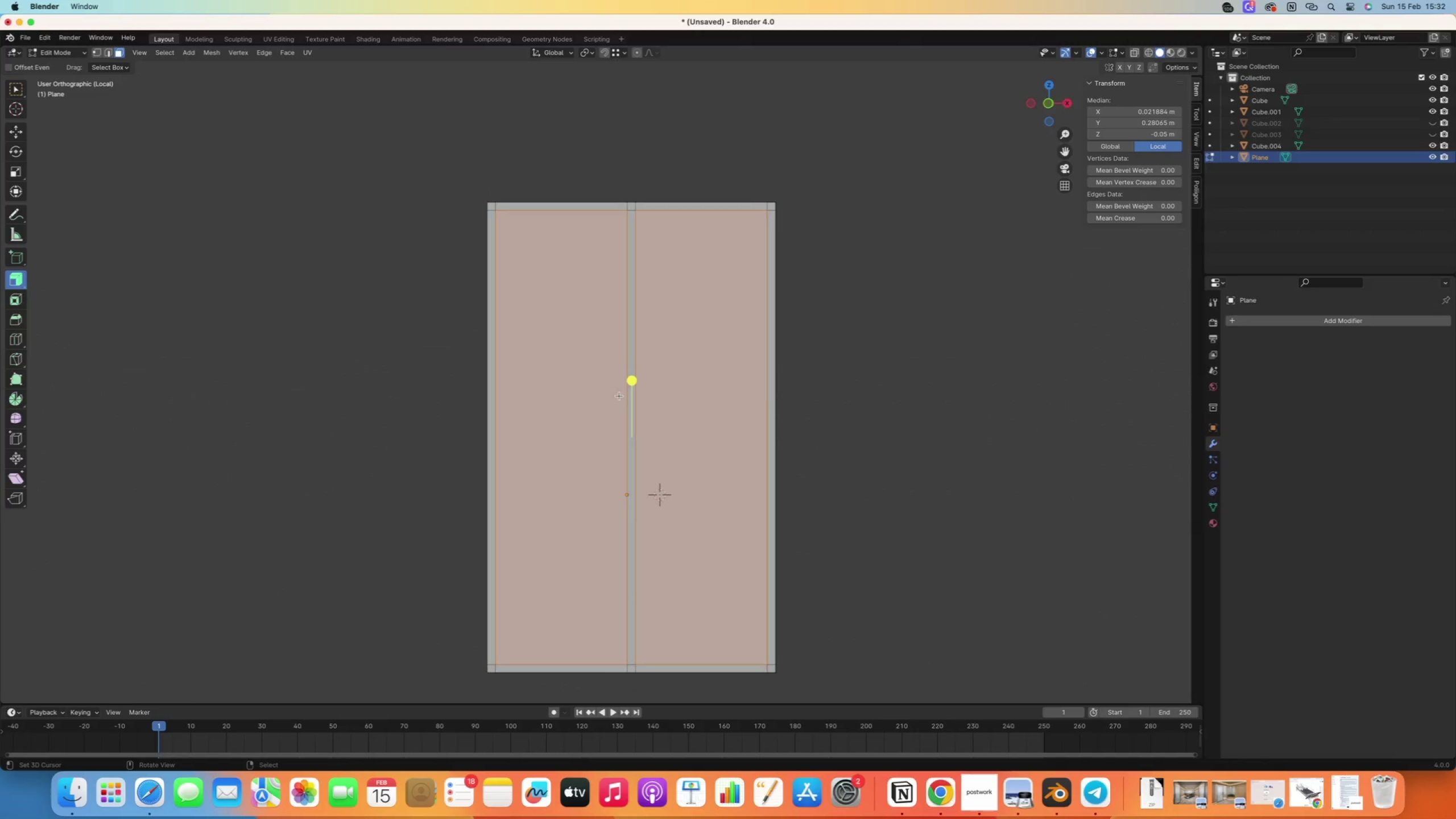 
key(Numpad3)
 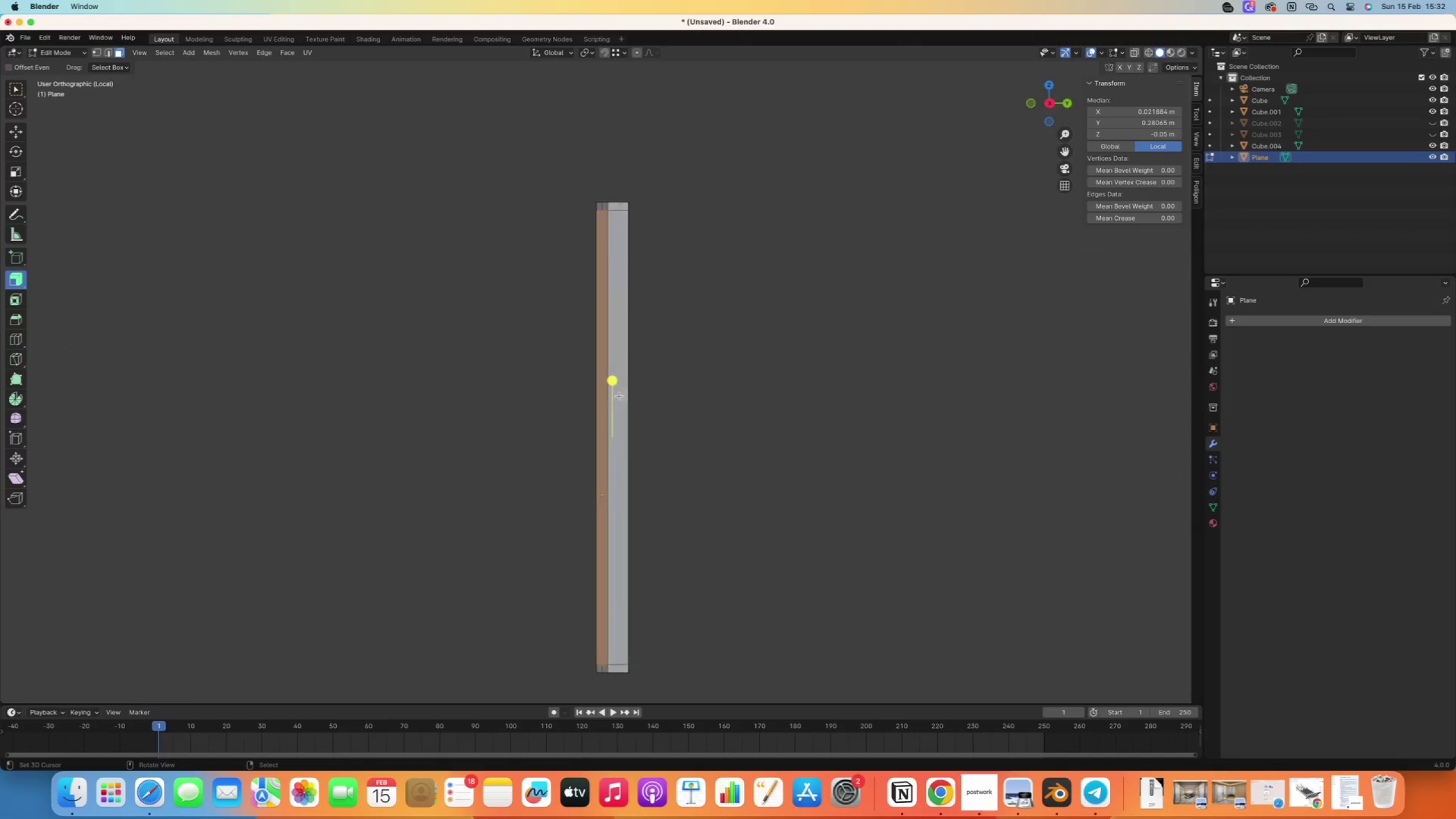 
scroll: coordinate [602, 387], scroll_direction: up, amount: 4.0
 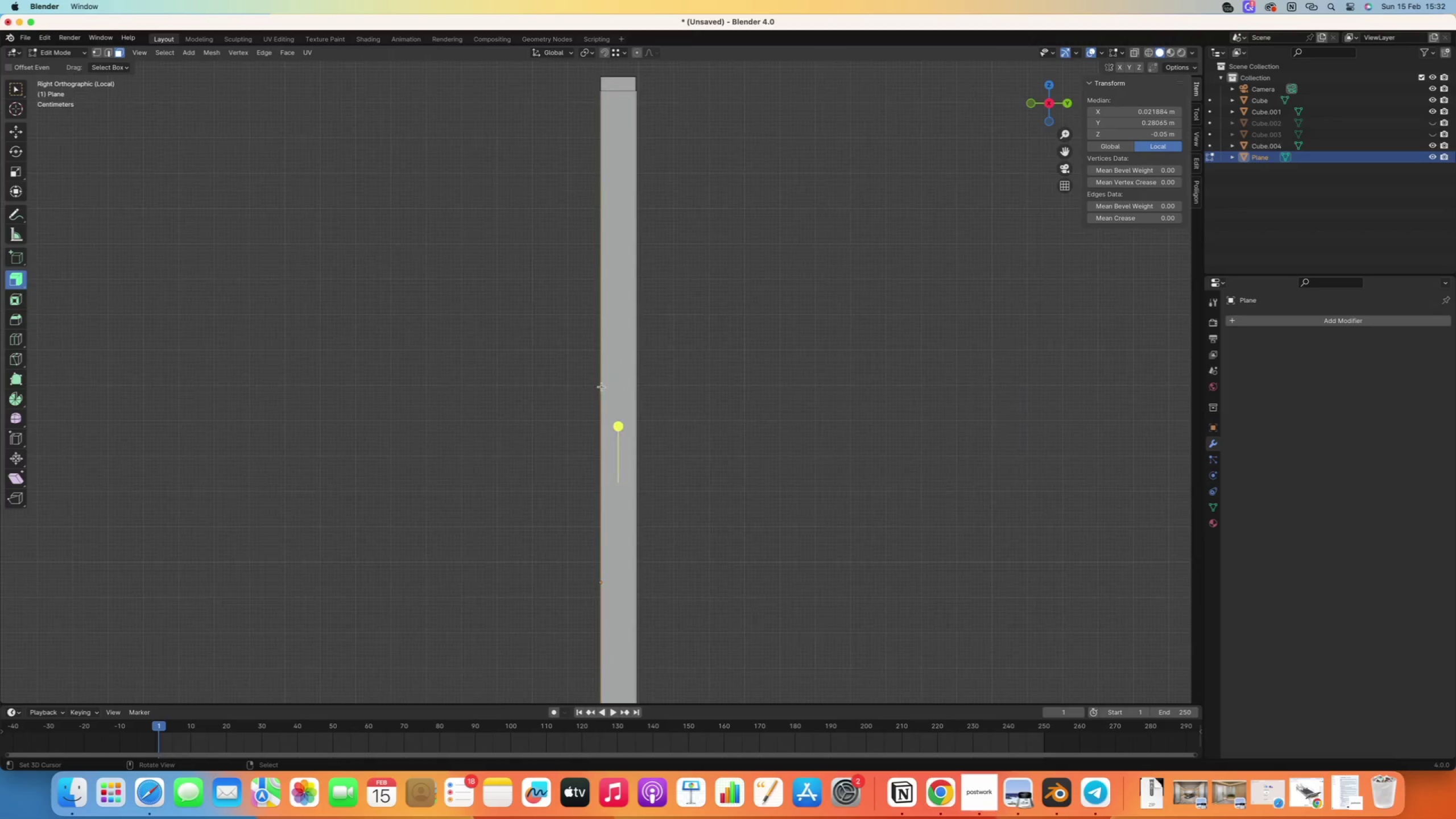 
left_click_drag(start_coordinate=[613, 426], to_coordinate=[614, 429])
 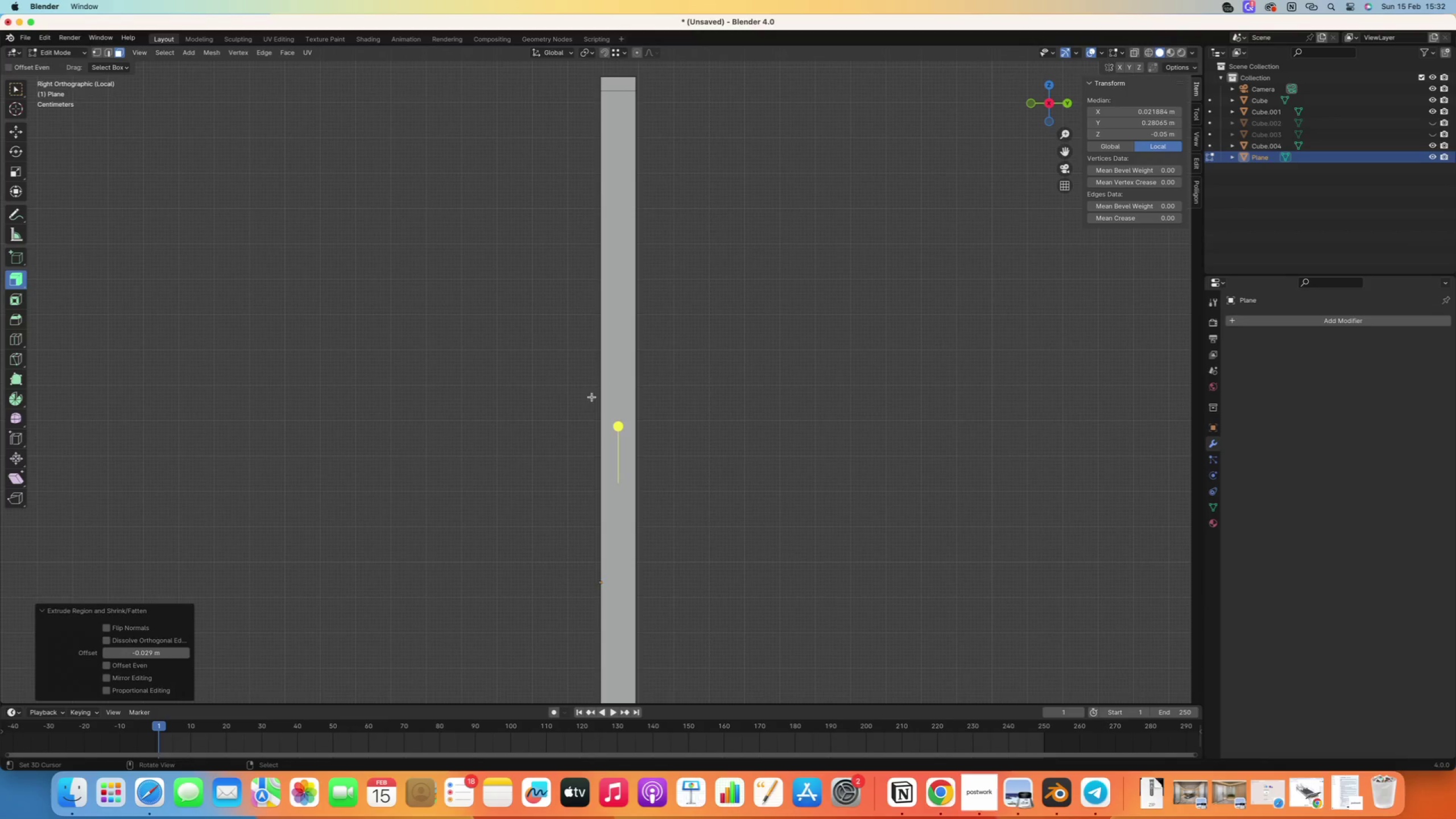 
key(Control+Z)
 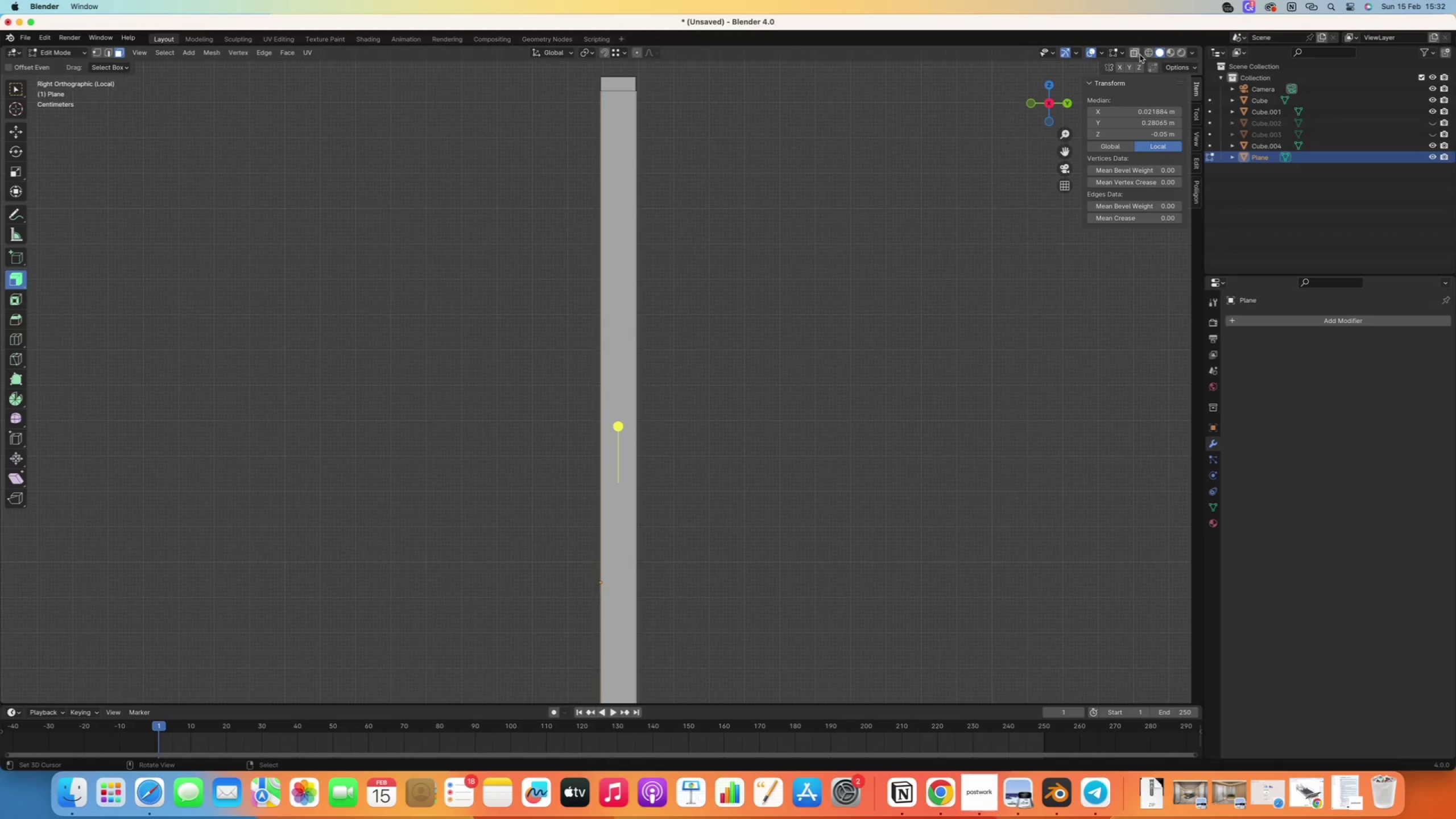 
left_click([1136, 54])
 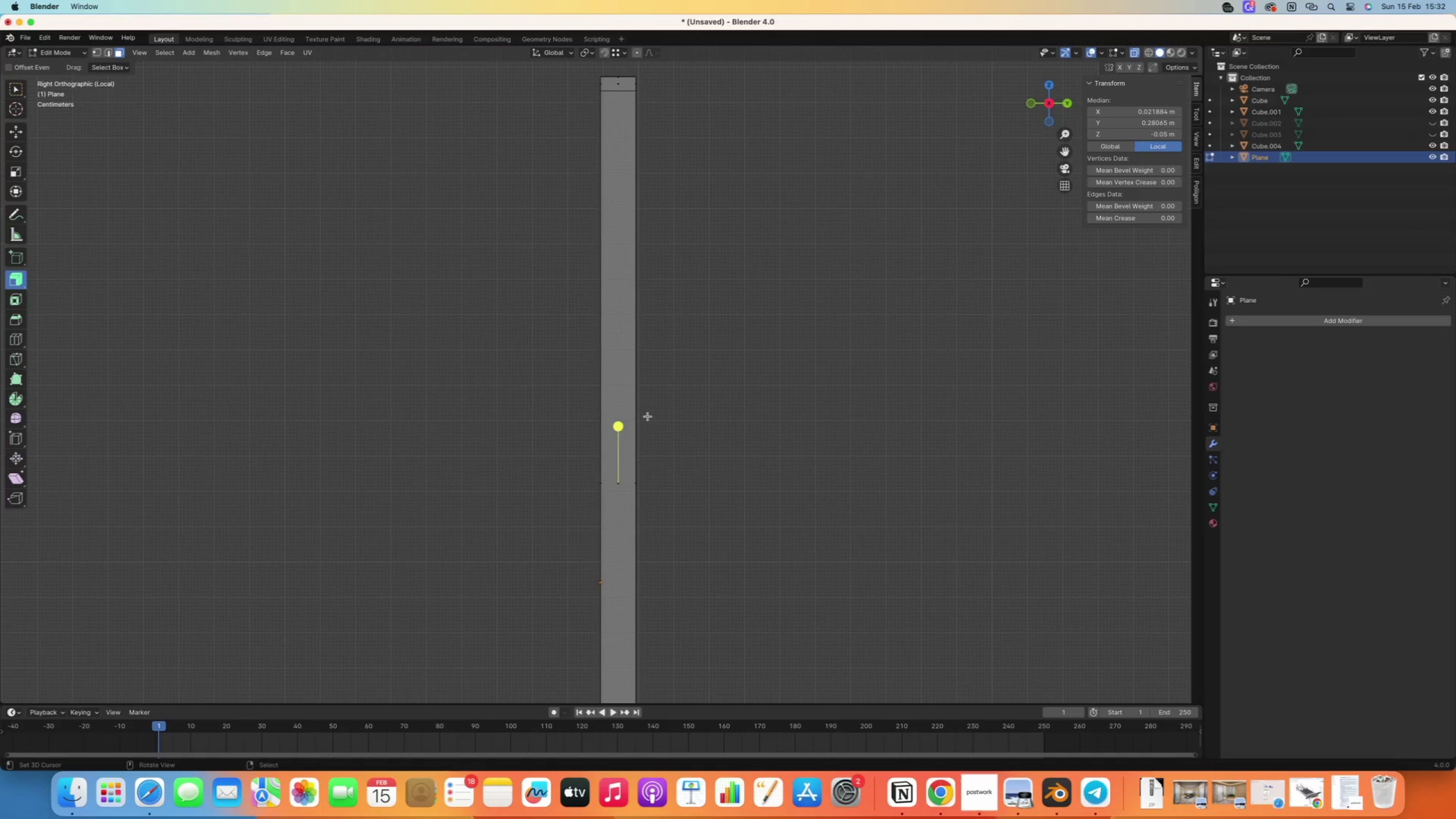 
left_click_drag(start_coordinate=[615, 425], to_coordinate=[609, 429])
 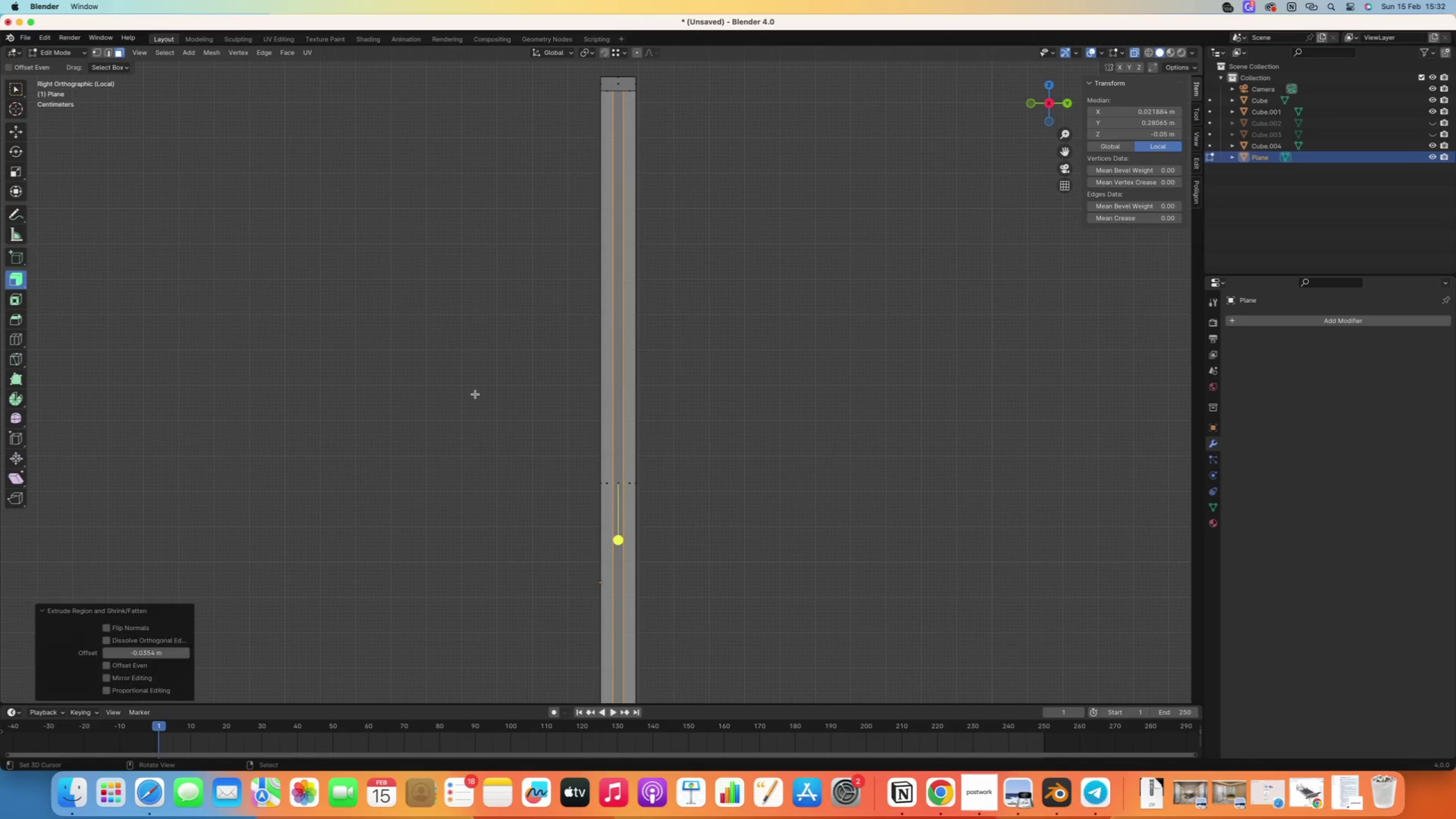 
right_click([475, 394])
 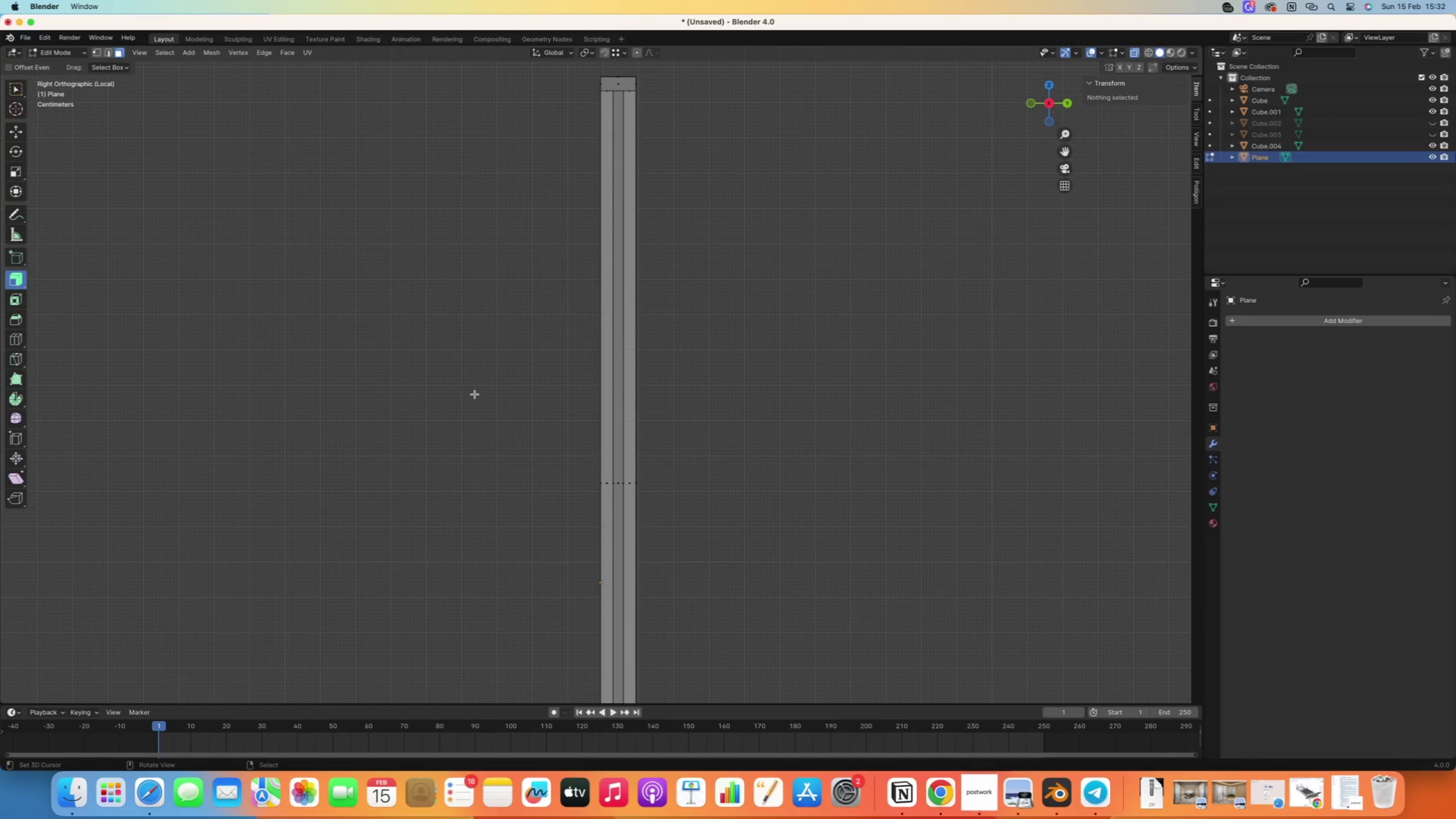 
scroll: coordinate [478, 395], scroll_direction: down, amount: 17.0
 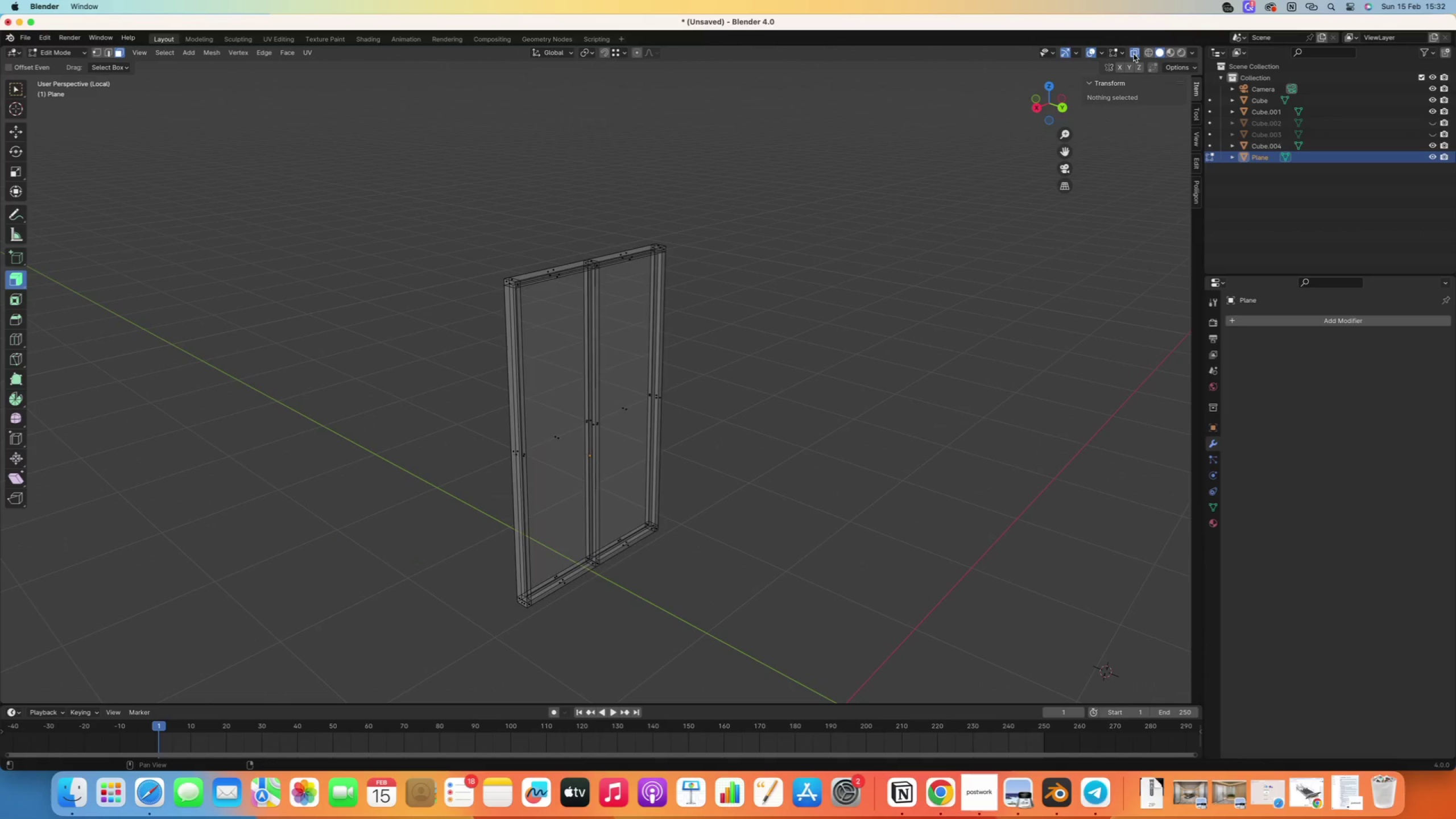 
scroll: coordinate [560, 326], scroll_direction: up, amount: 10.0
 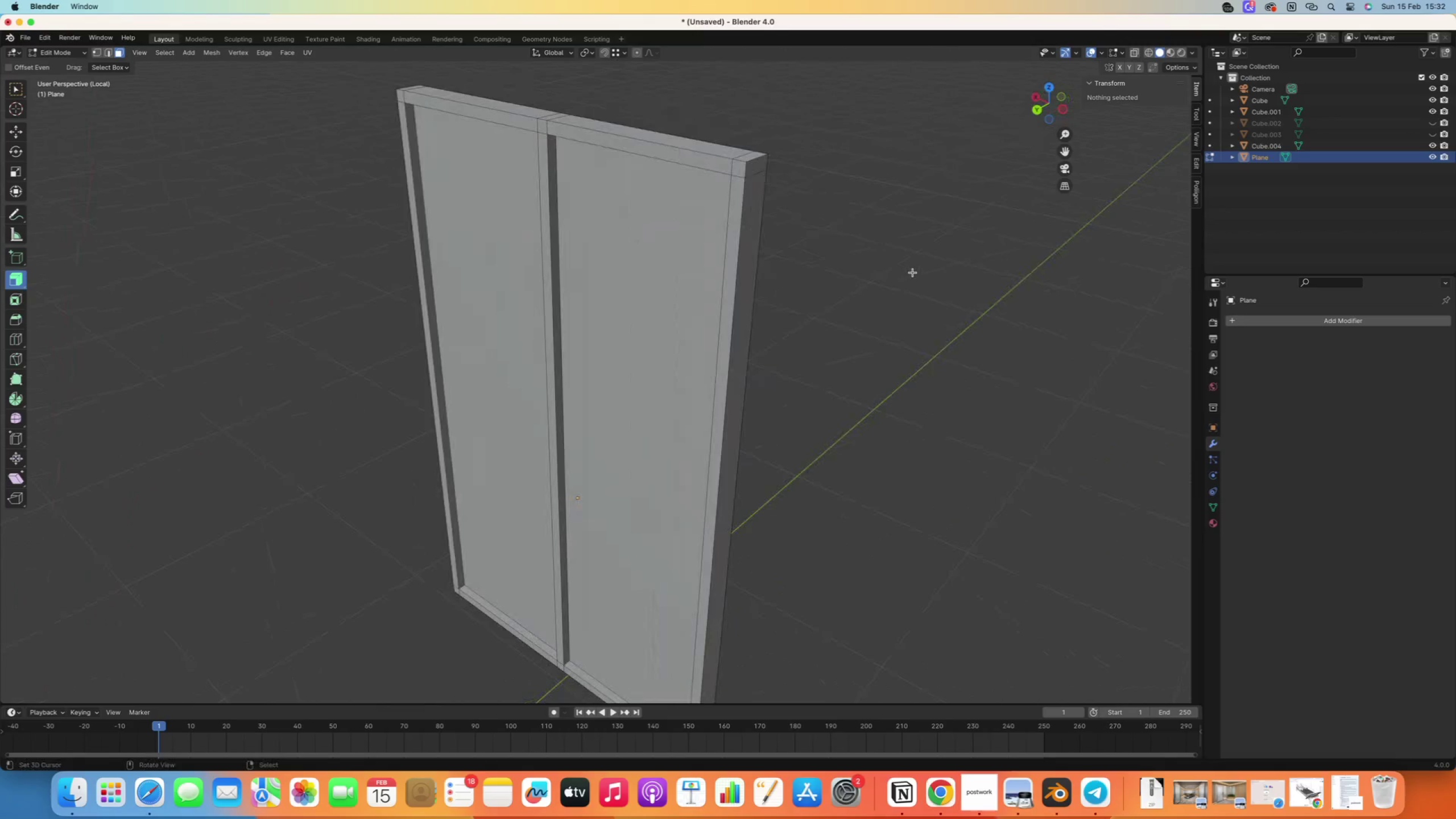 
key(Tab)
 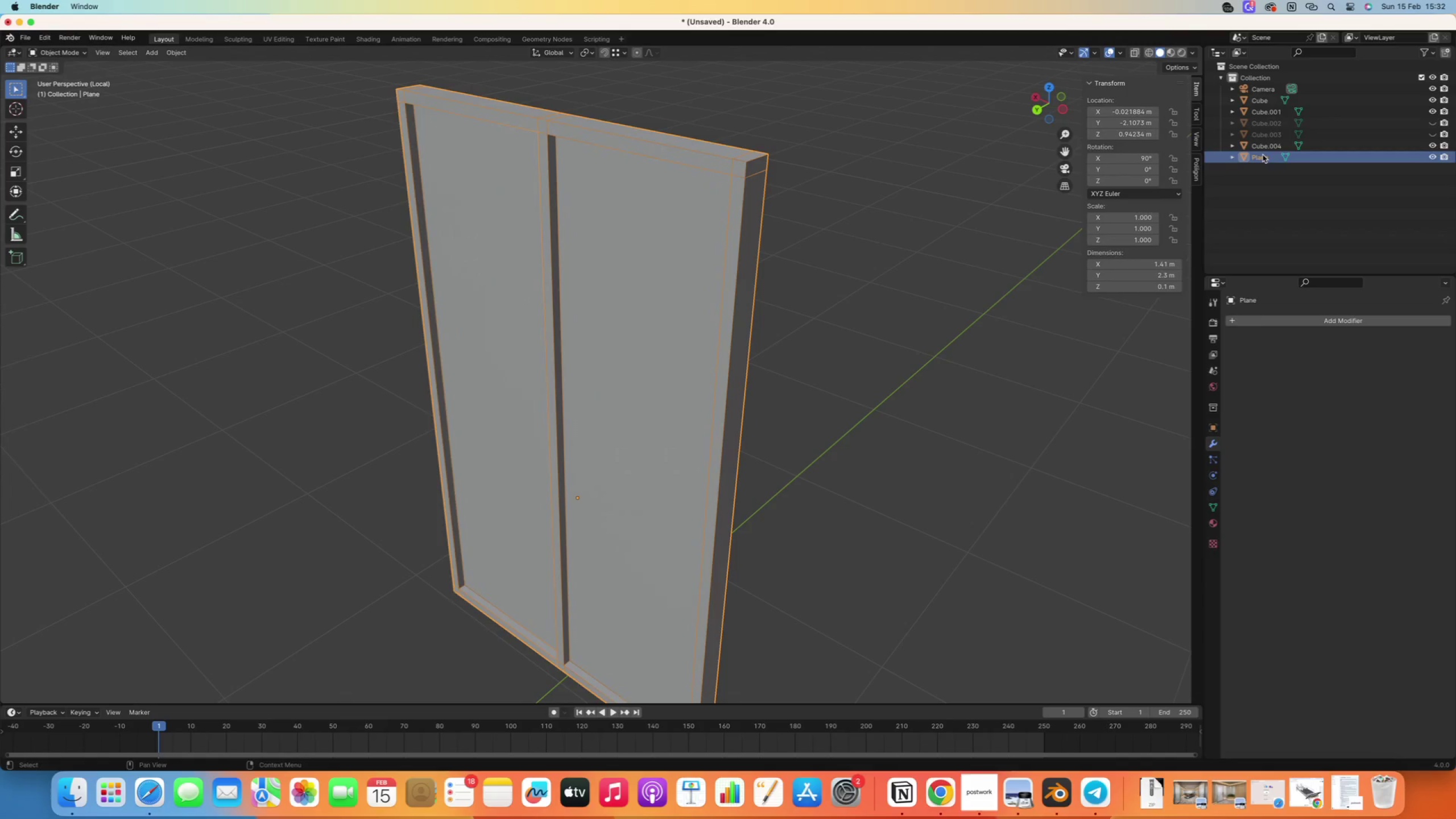 
left_click([1262, 155])
 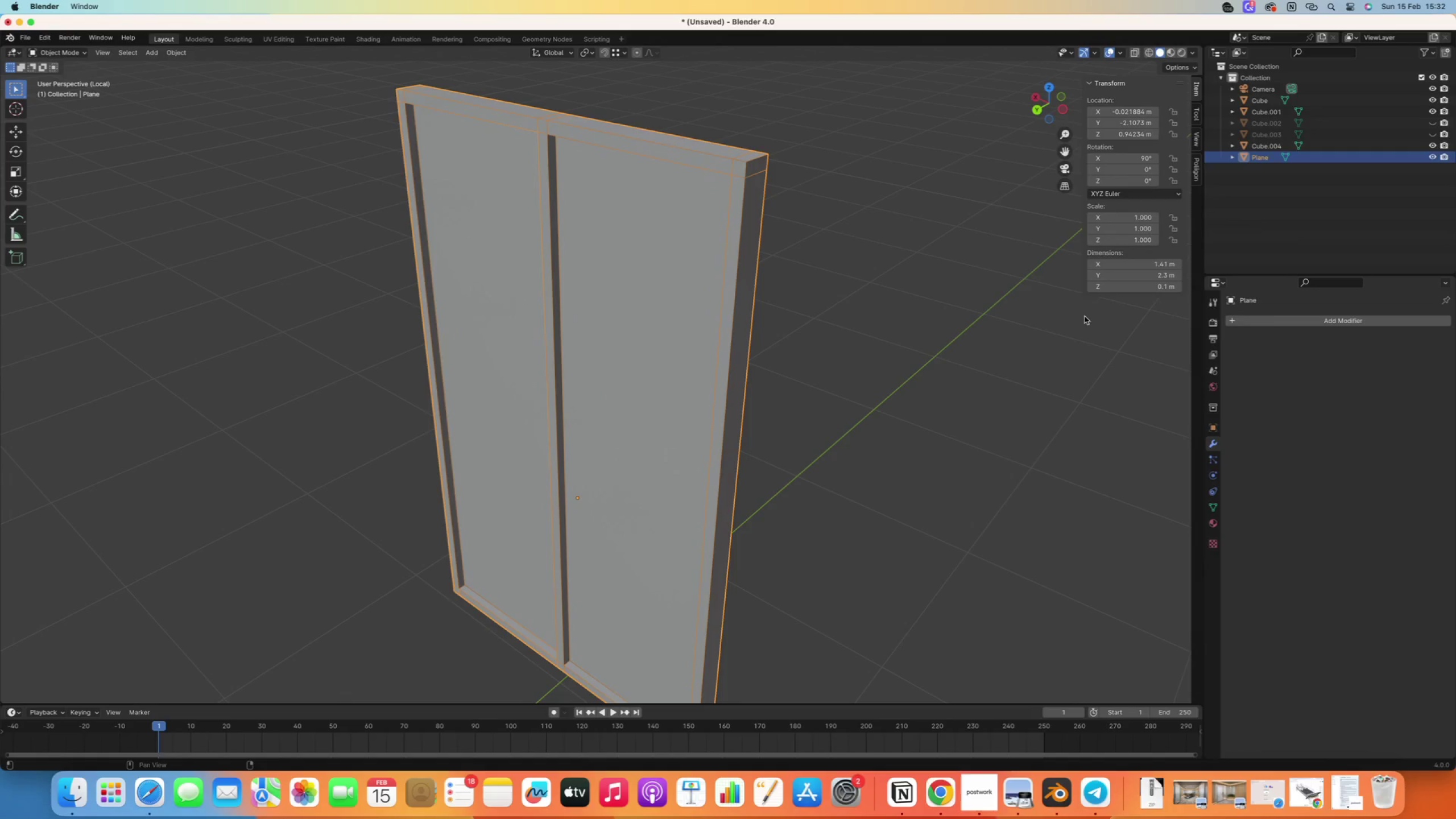 
double_click([990, 361])
 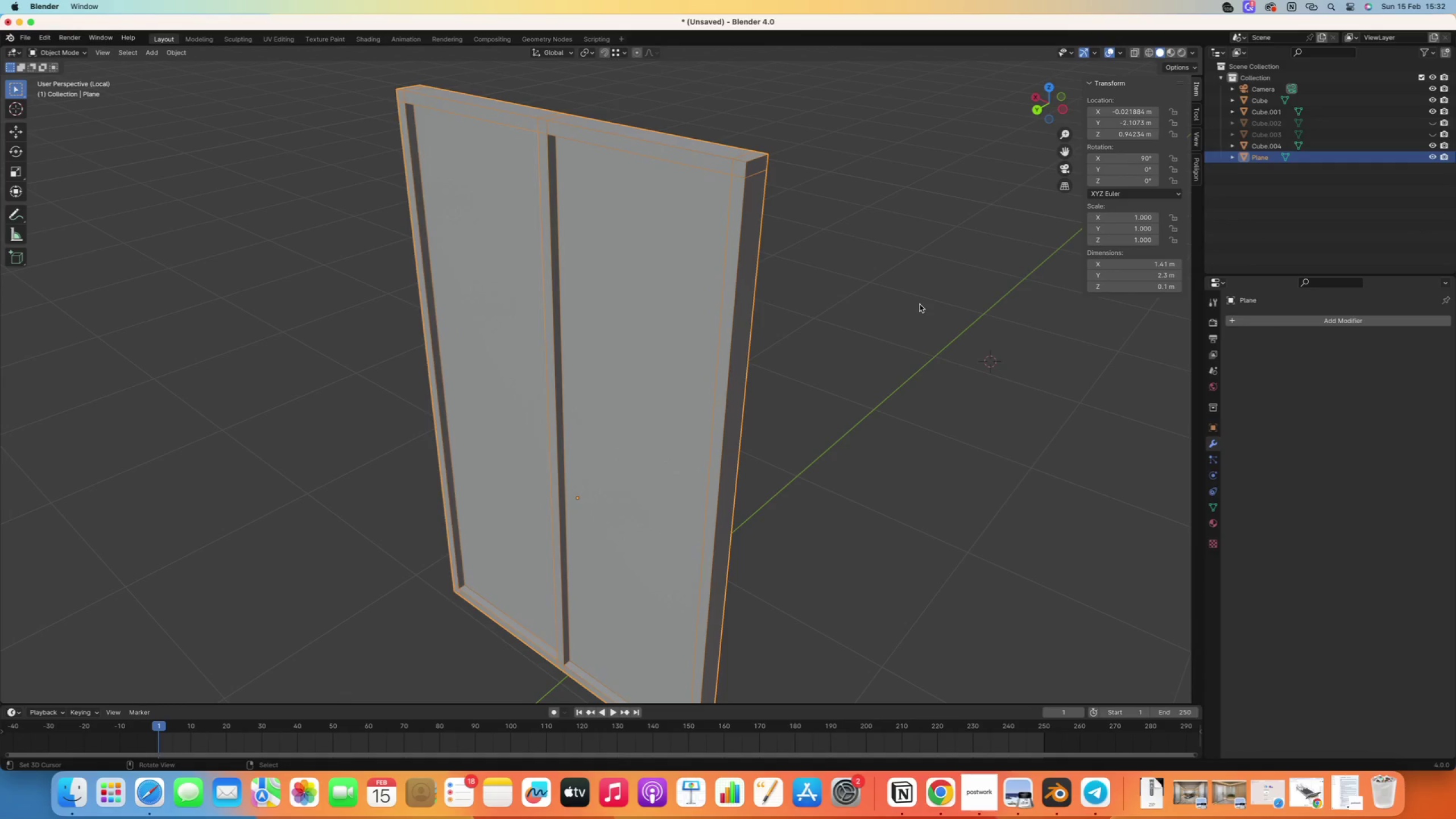 
right_click([920, 304])
 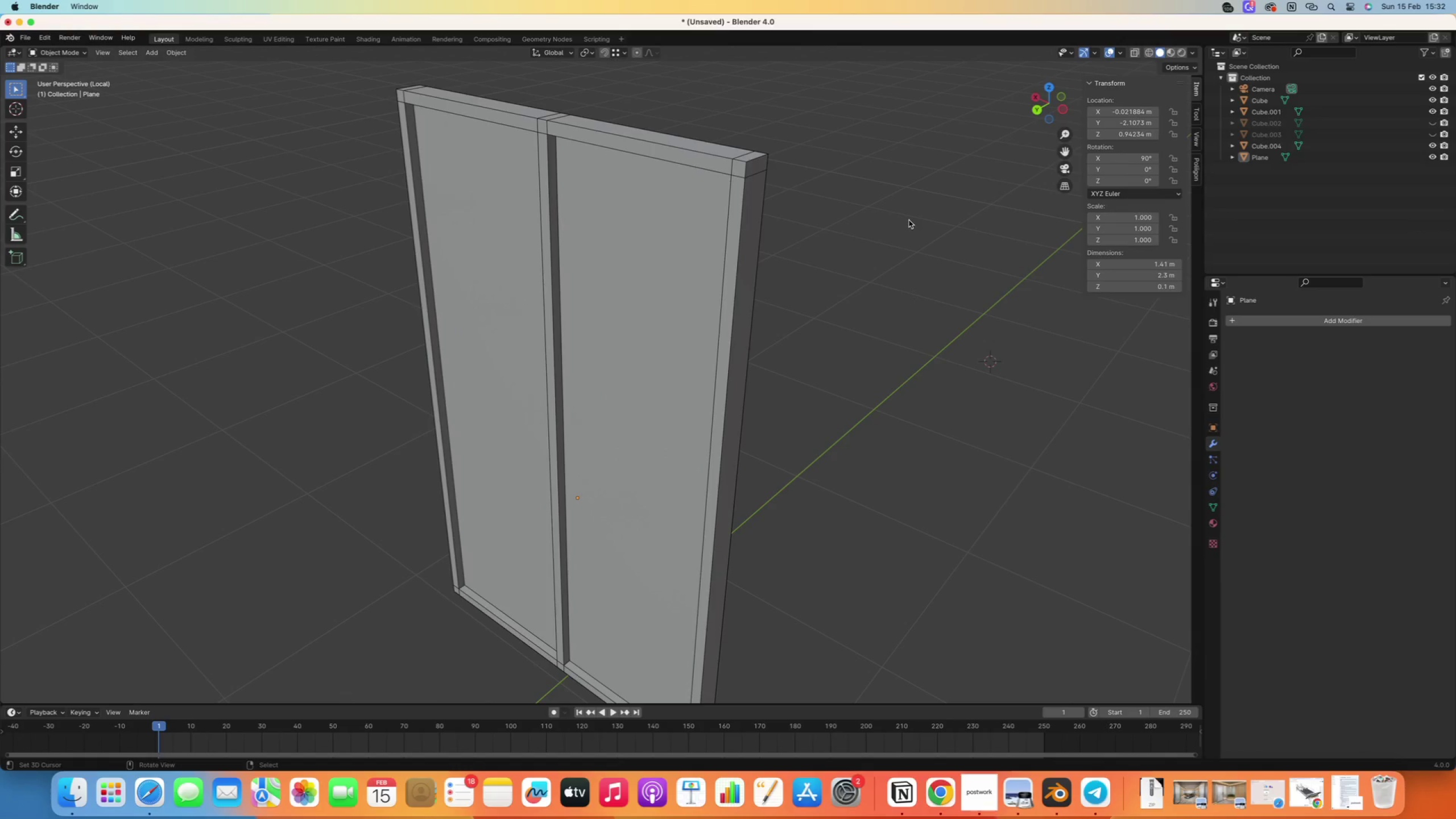 
left_click([909, 220])
 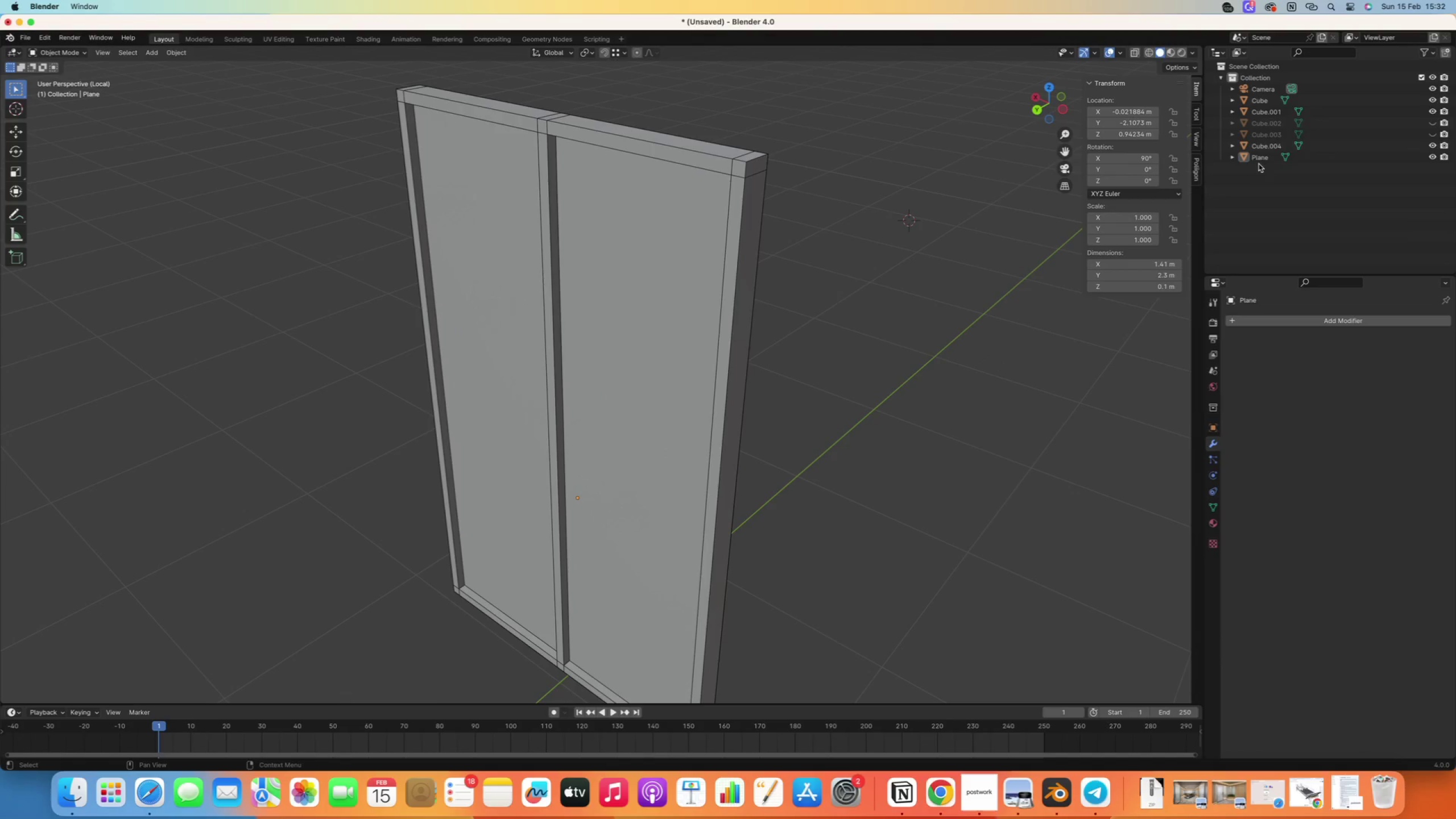 
left_click([1264, 162])
 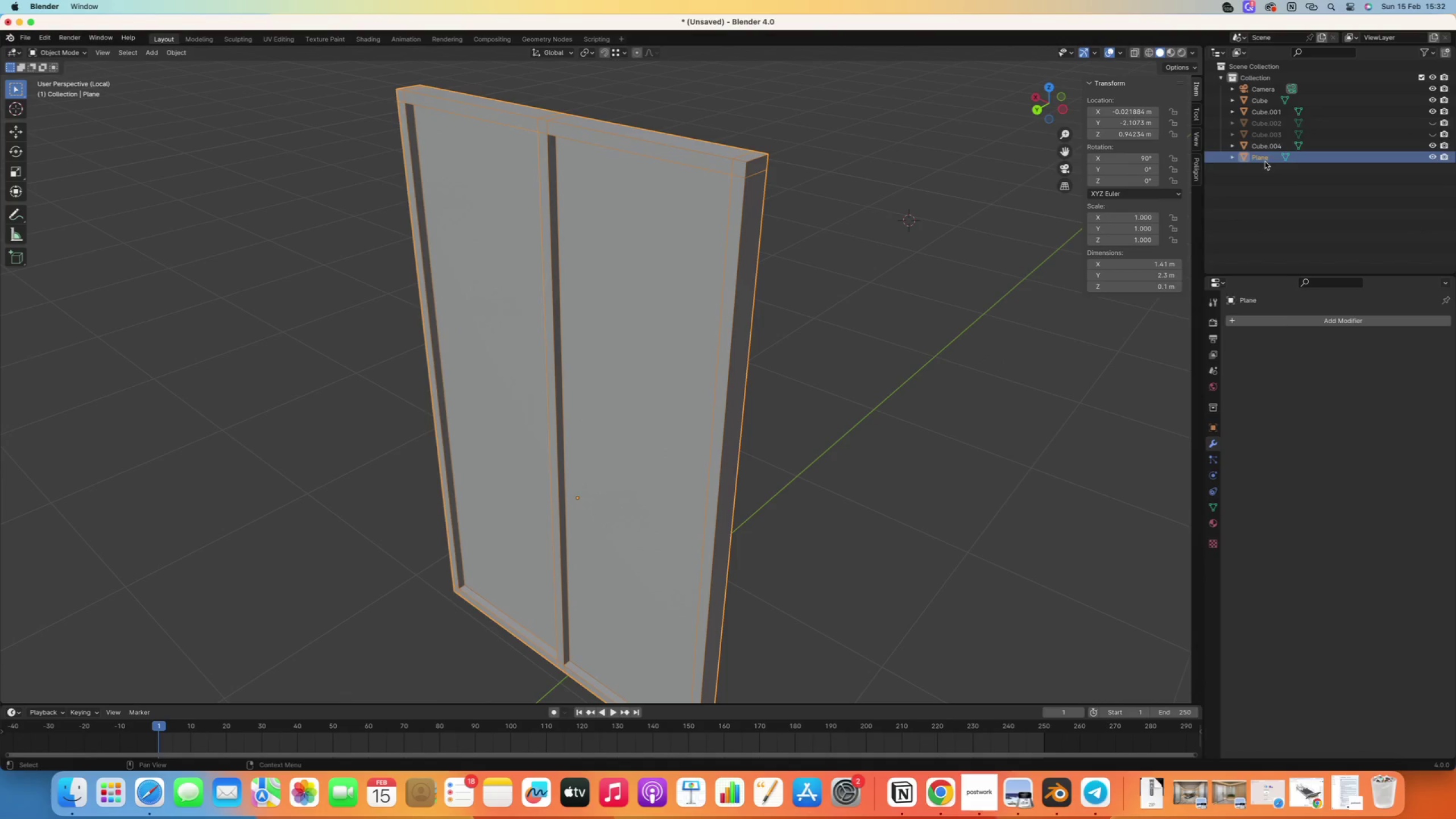 
right_click([1265, 162])
 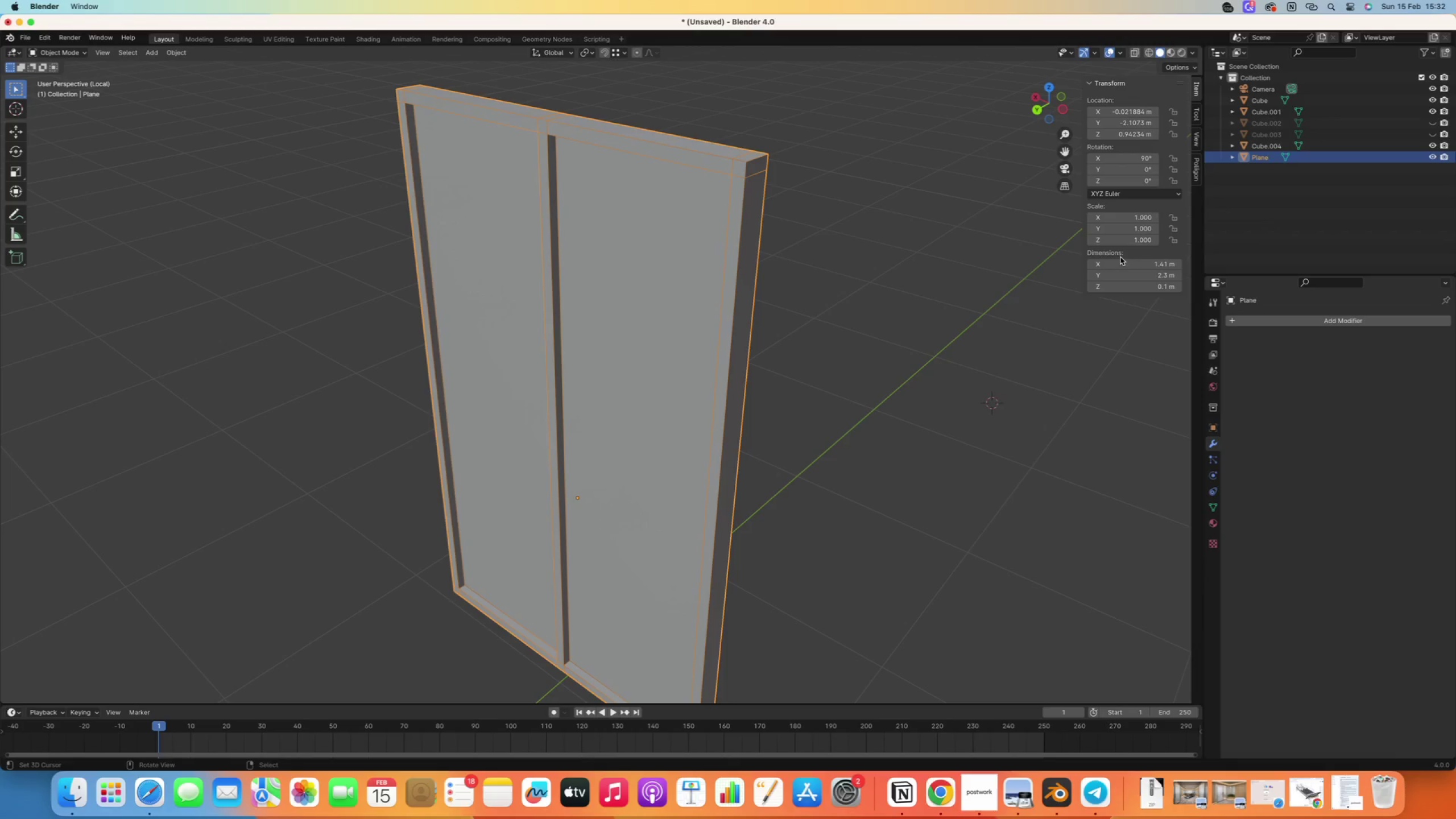 
double_click([1263, 160])
 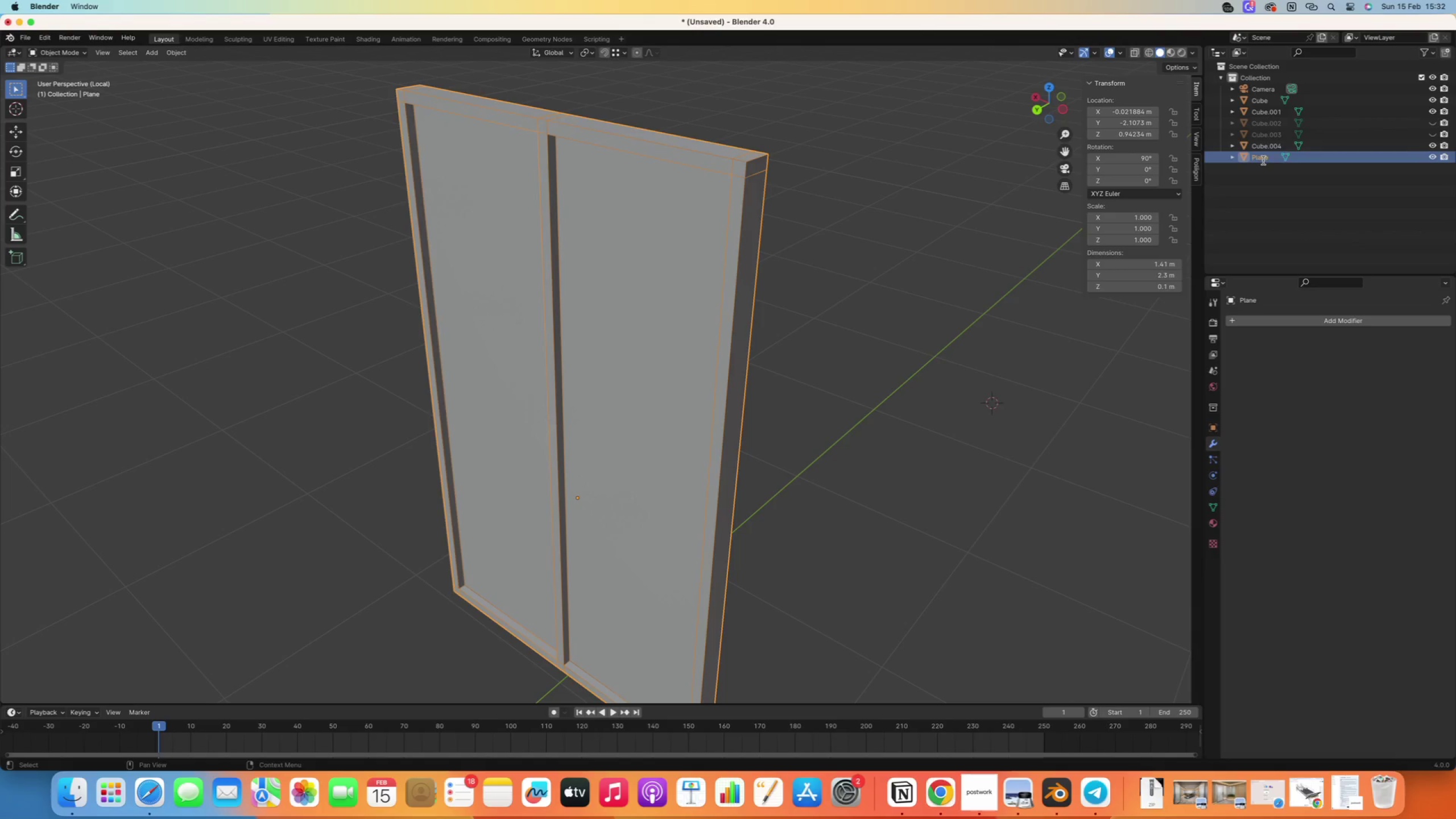 
triple_click([1263, 160])
 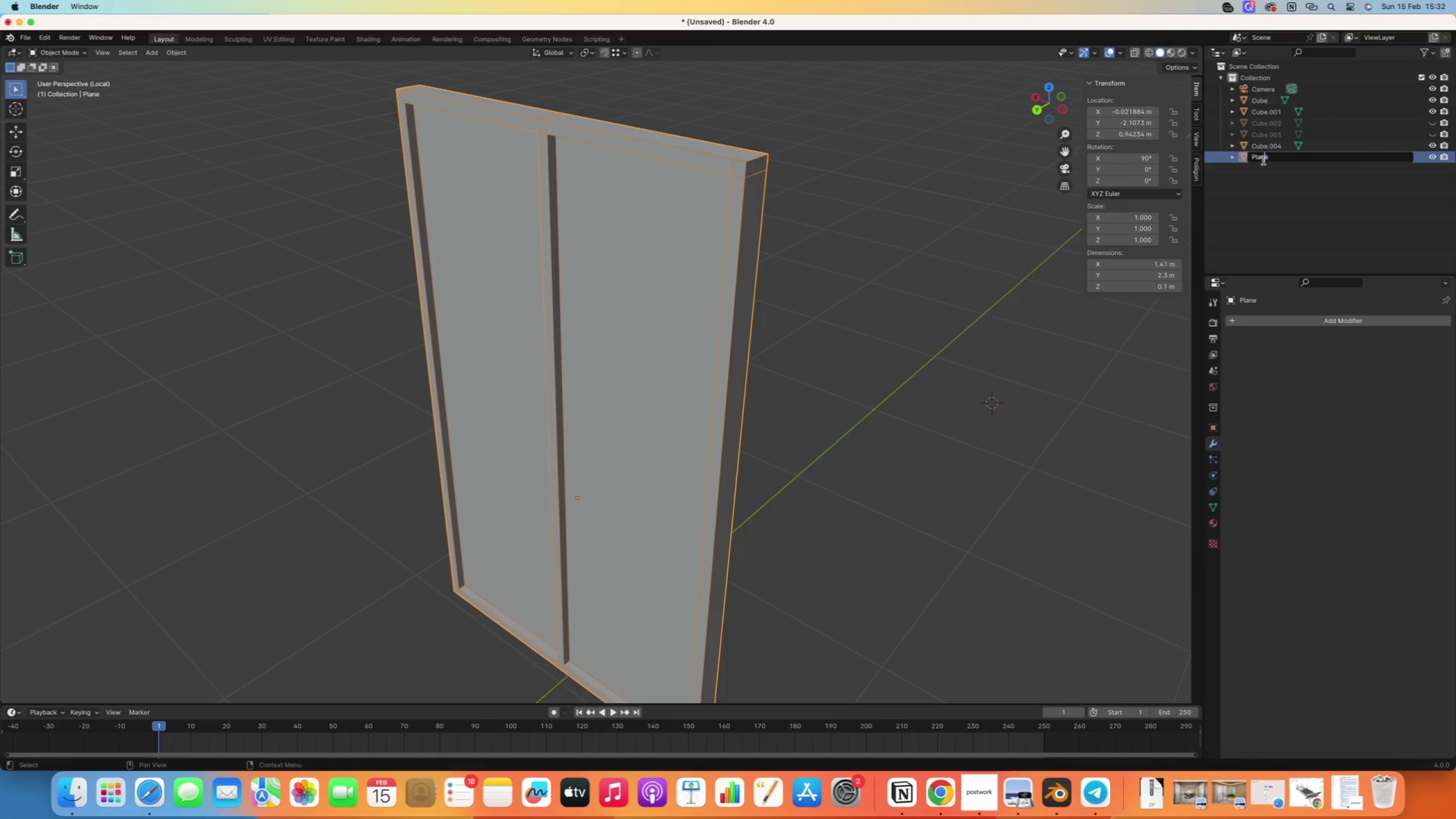 
triple_click([1263, 160])
 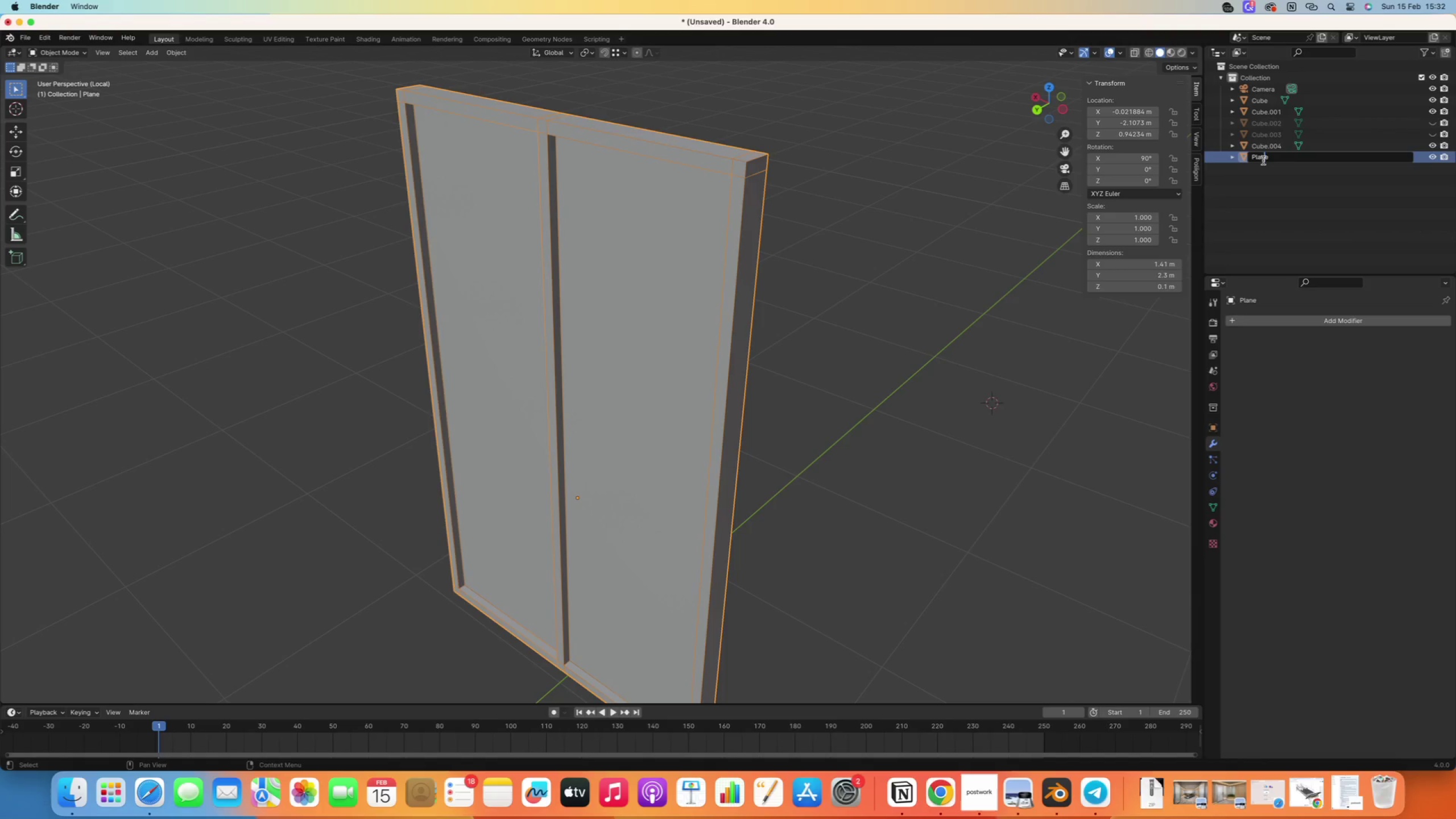 
left_click_drag(start_coordinate=[1286, 162], to_coordinate=[1228, 161])
 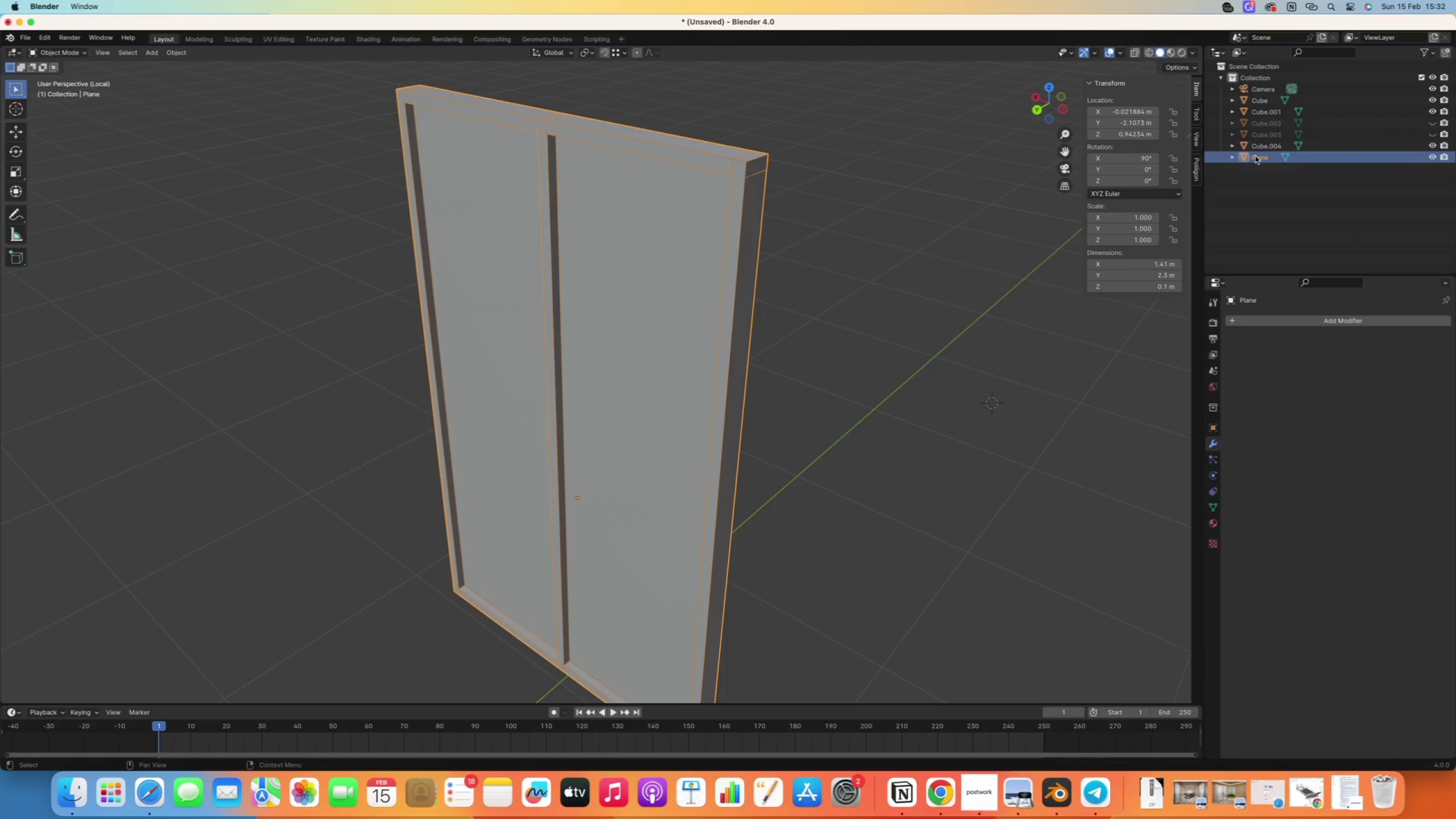 
double_click([1261, 157])